 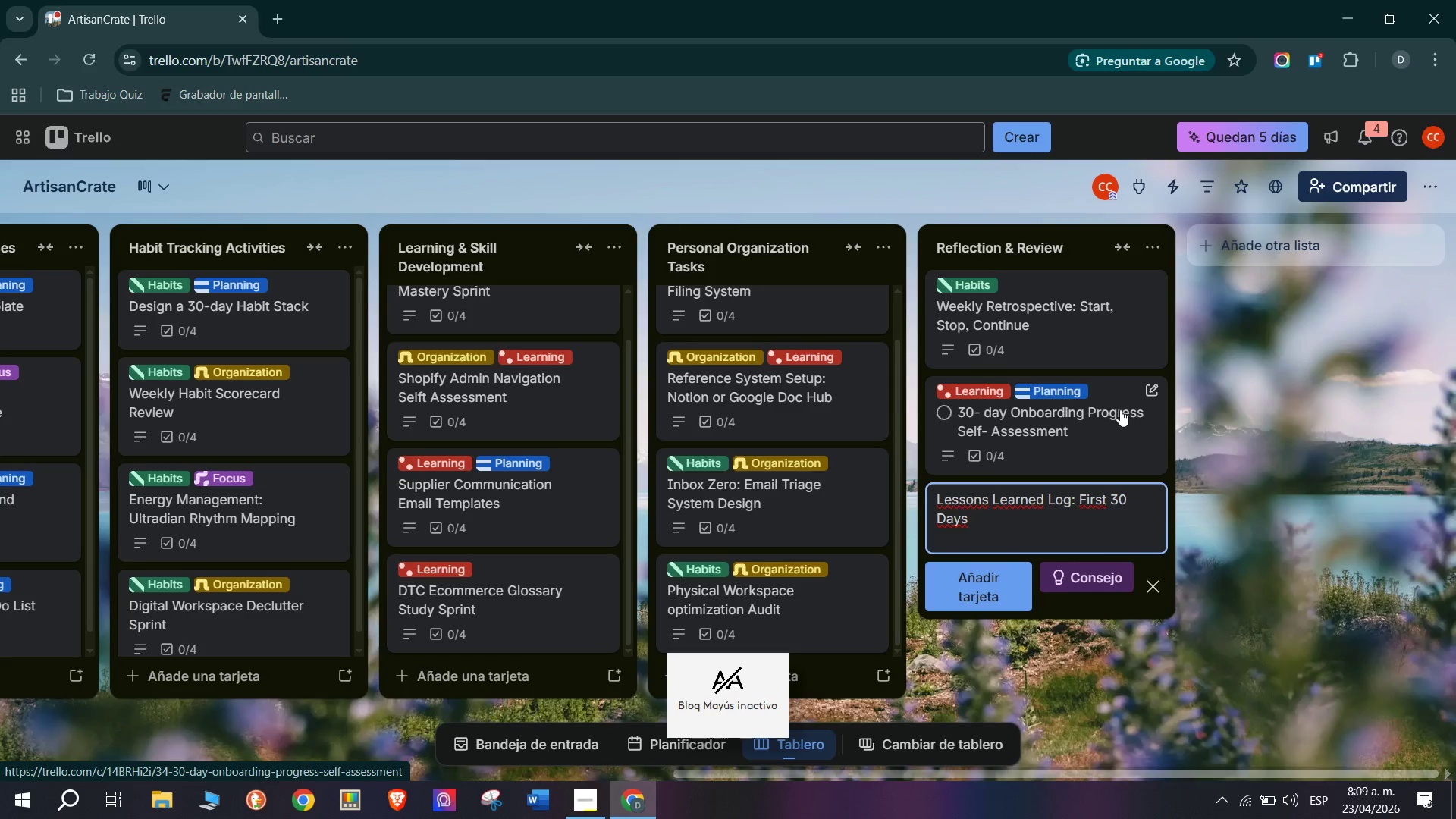 
left_click([980, 579])
 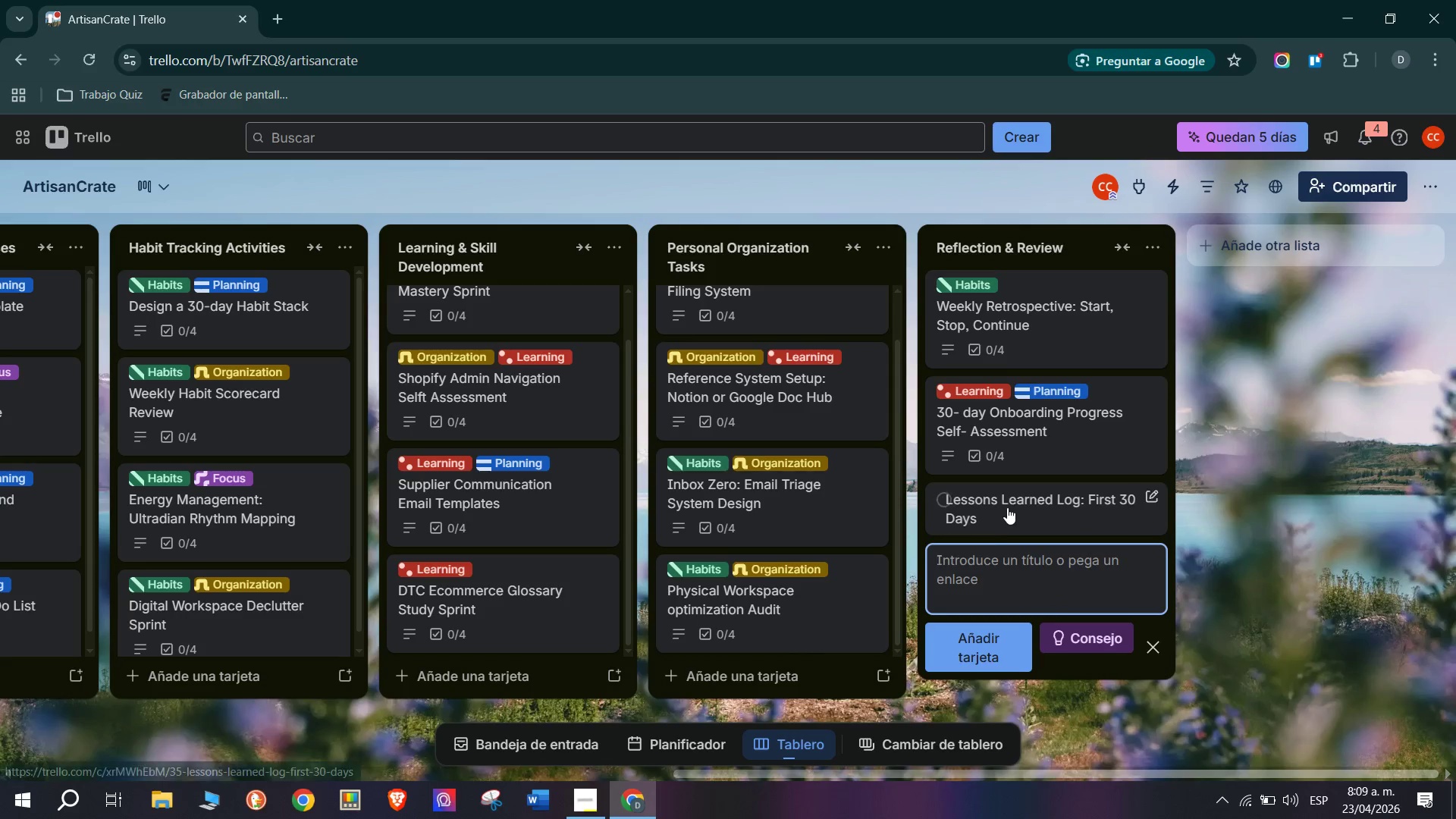 
left_click([1007, 507])
 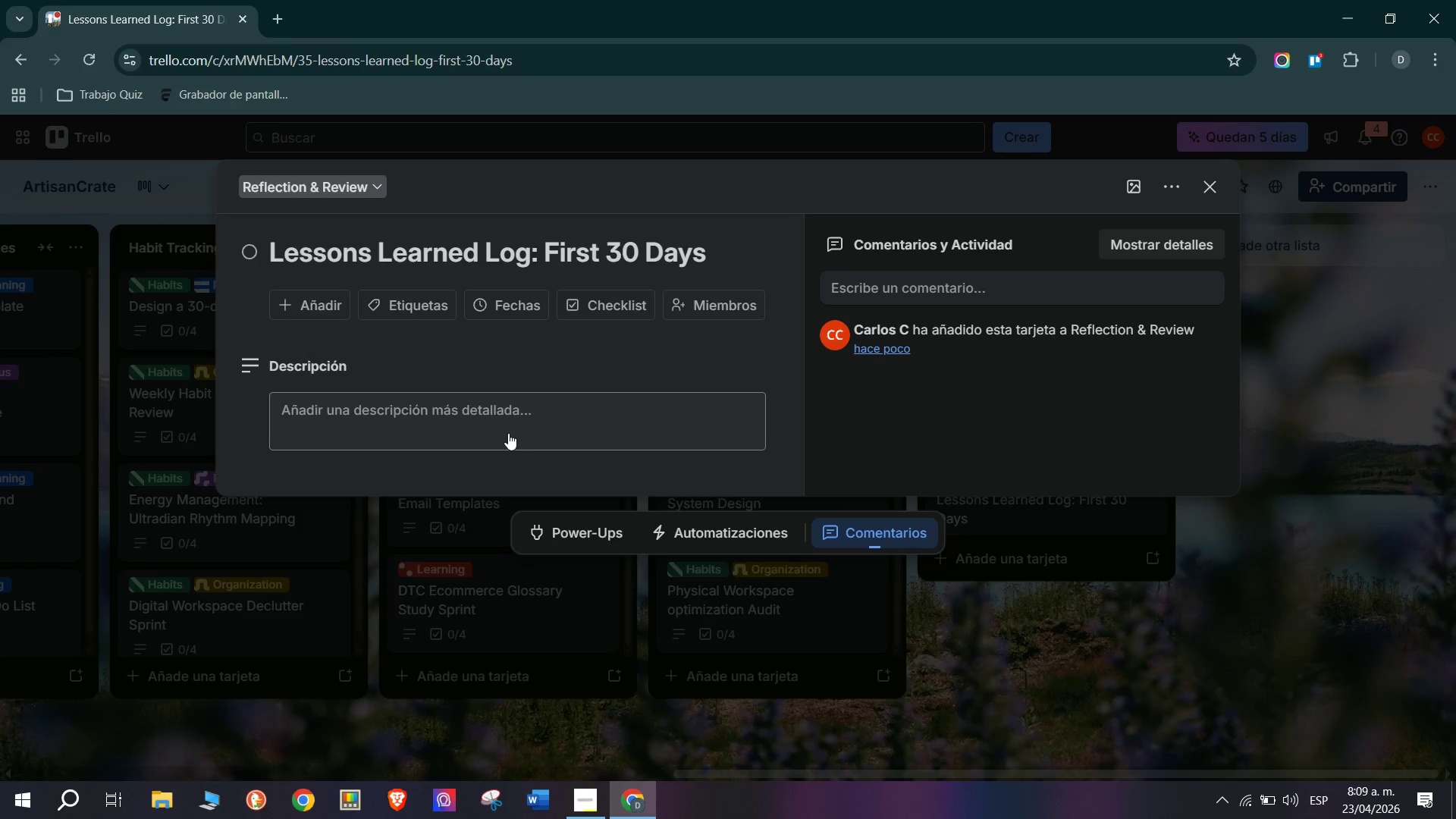 
type(Al)
key(Backspace)
type( lessons L,)
key(Backspace)
type(earning)
key(Backspace)
key(Backspace)
key(Backspace)
type(ed Log is a professional practice used in project manaf)
key(Backspace)
type(gement to capture institutional knowledge. Build yours during your first)
 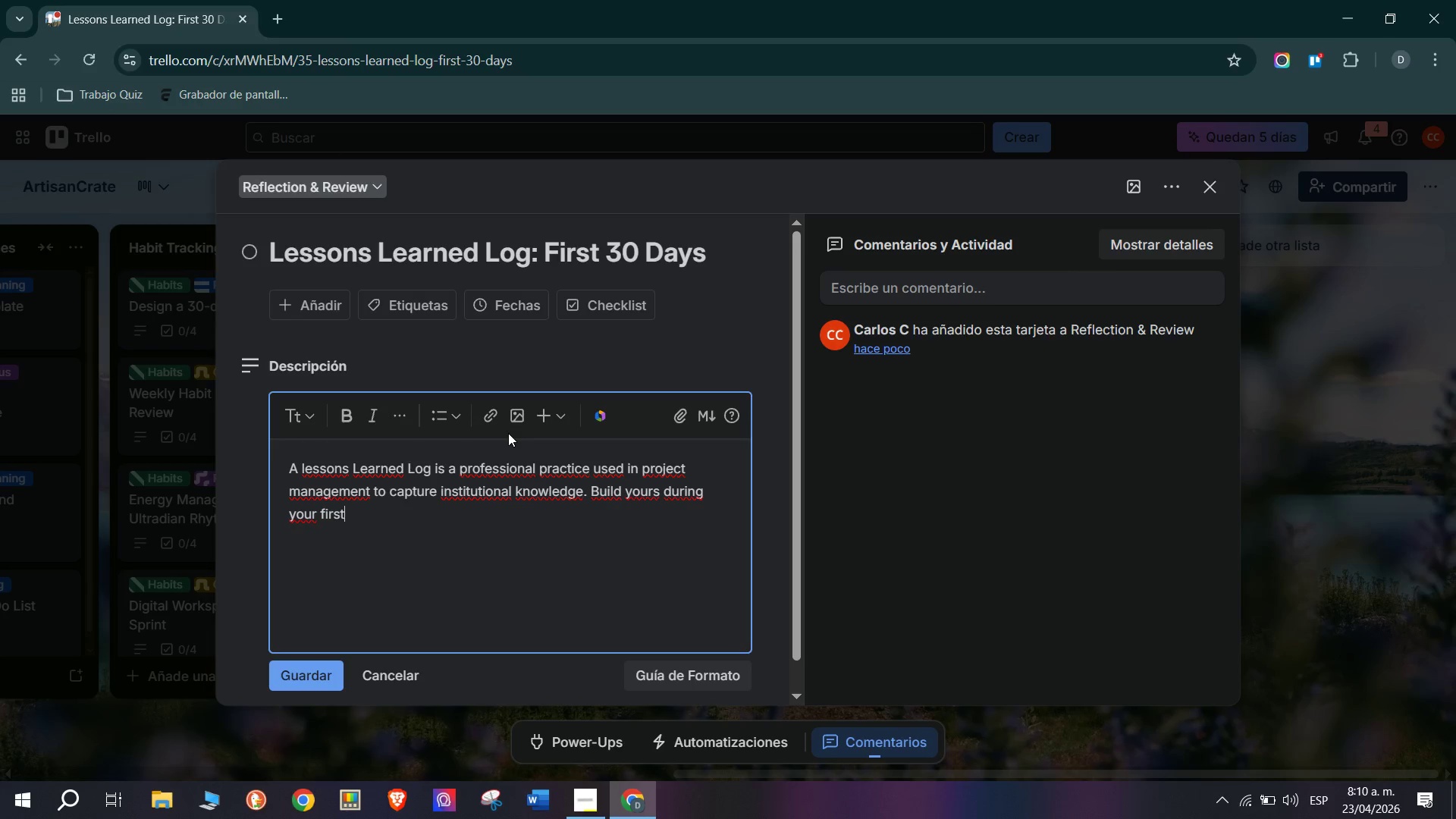 
type( 30 days at Artisab)
key(Backspace)
type(n )
key(Backspace)
type(Crate. Future new hires may read your log - Write o)
key(Backspace)
type(it for them )
key(Backspace)
type(, not just for yourself)
 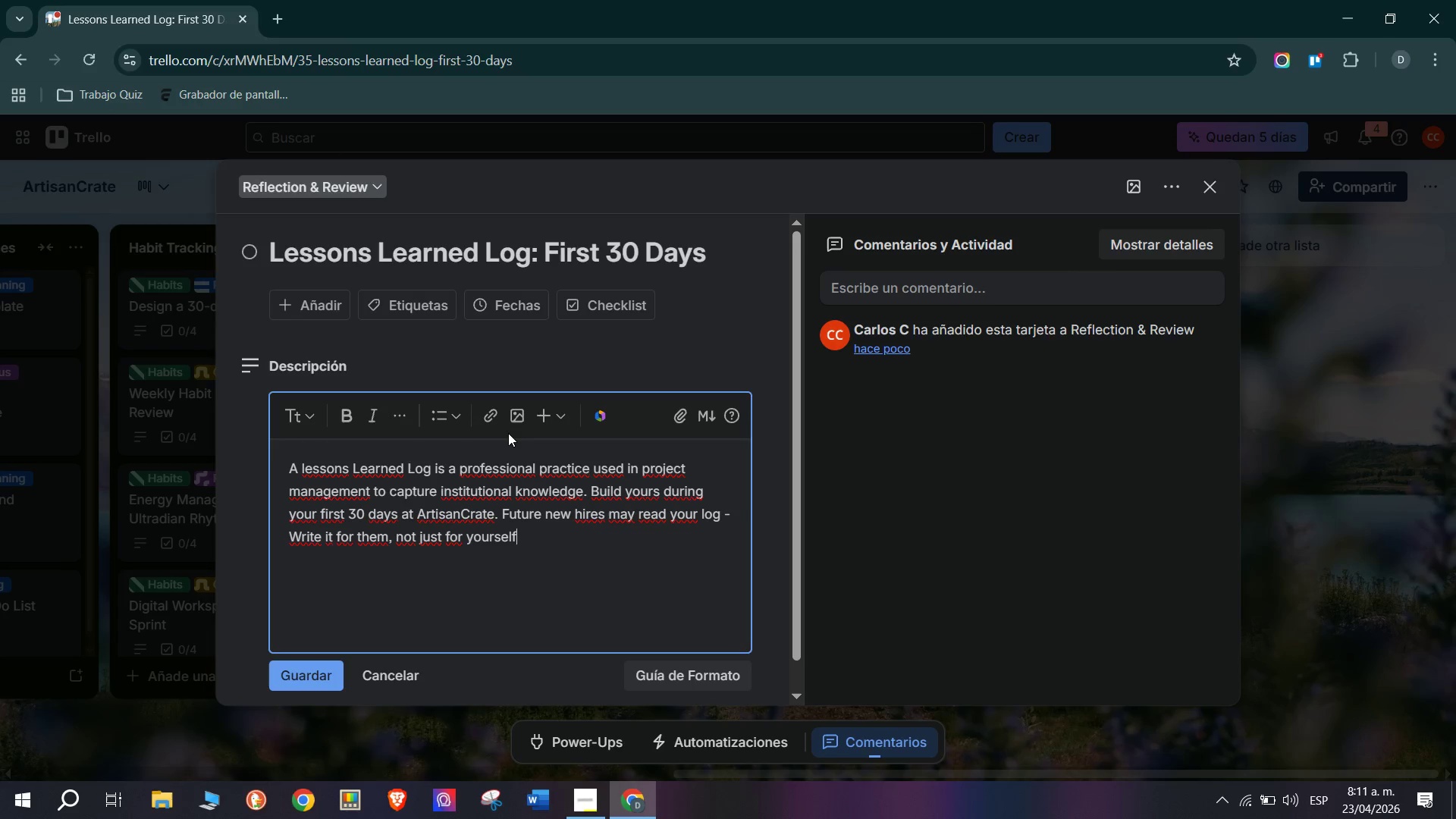 
key(Enter)
 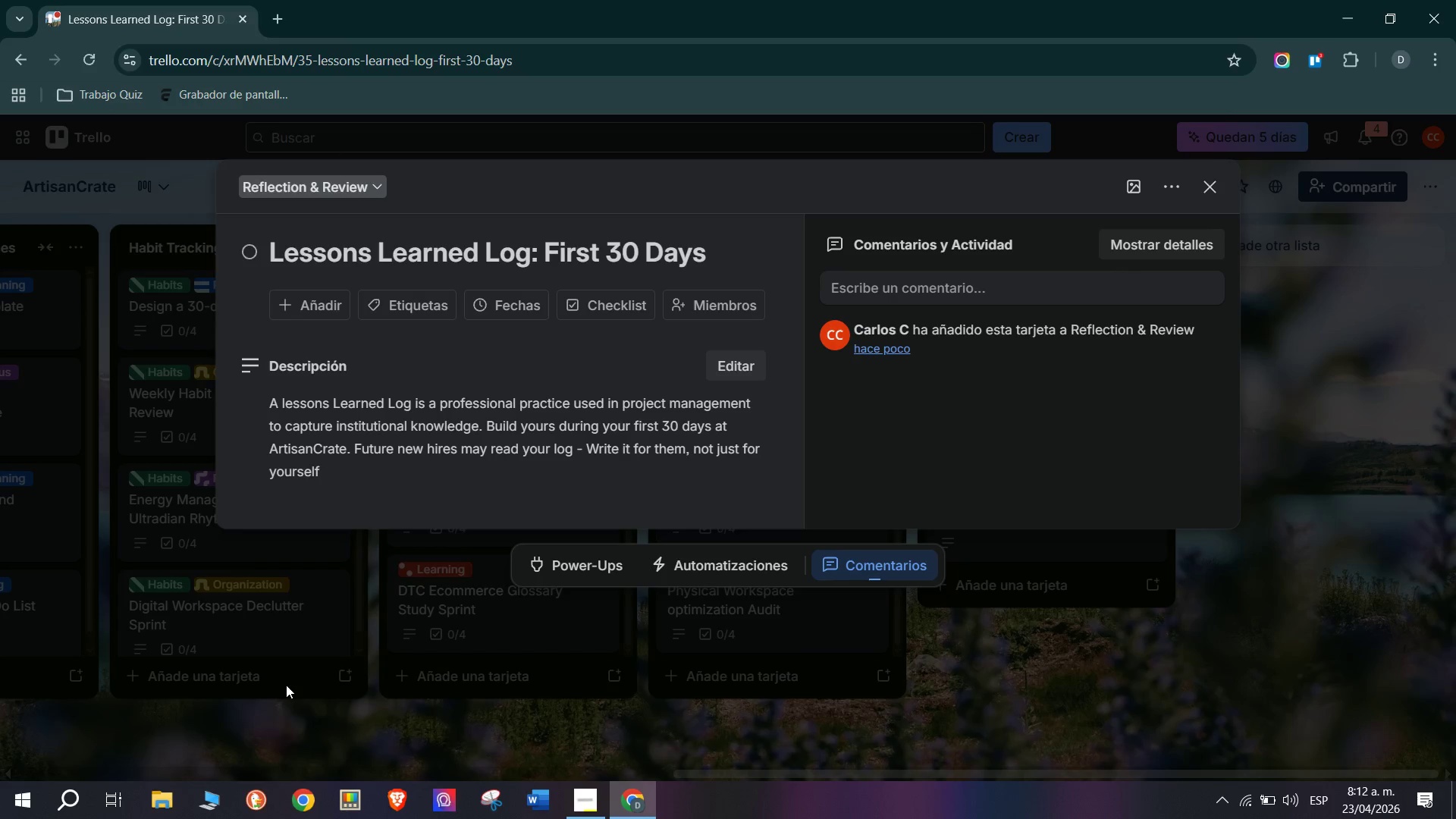 
wait(93.06)
 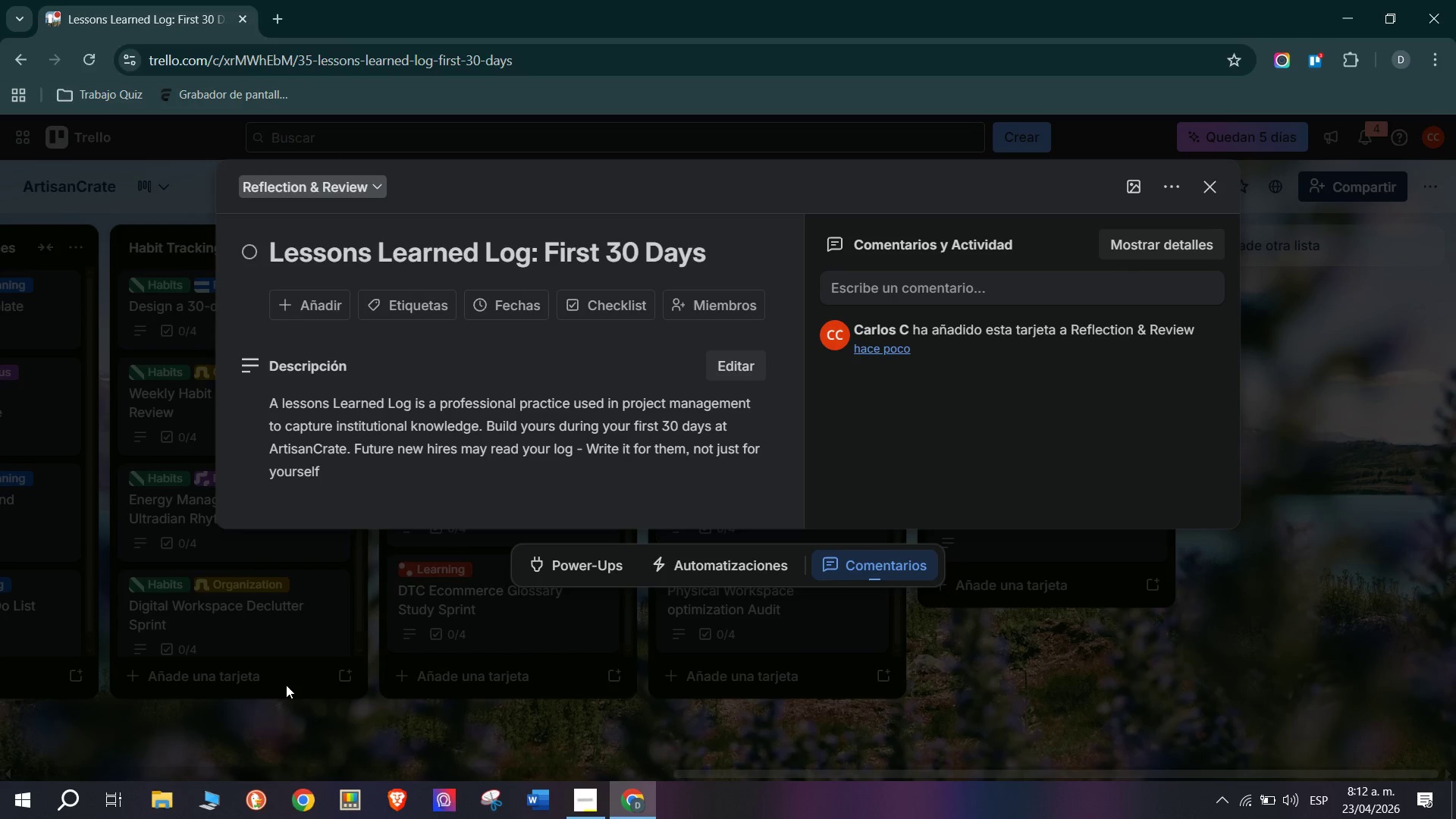 
scroll: coordinate [425, 412], scroll_direction: down, amount: 2.0
 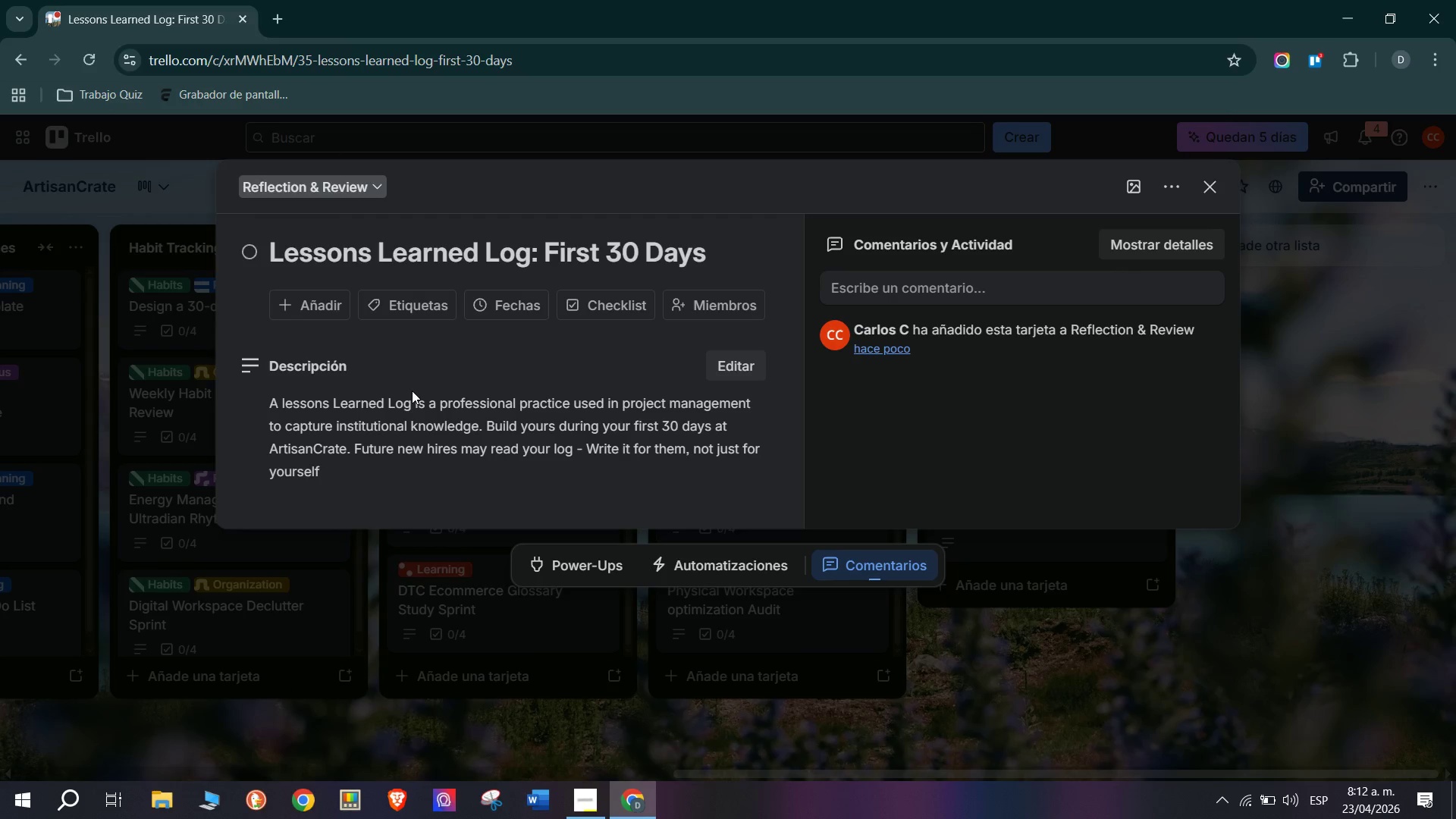 
scroll: coordinate [412, 391], scroll_direction: up, amount: 3.0
 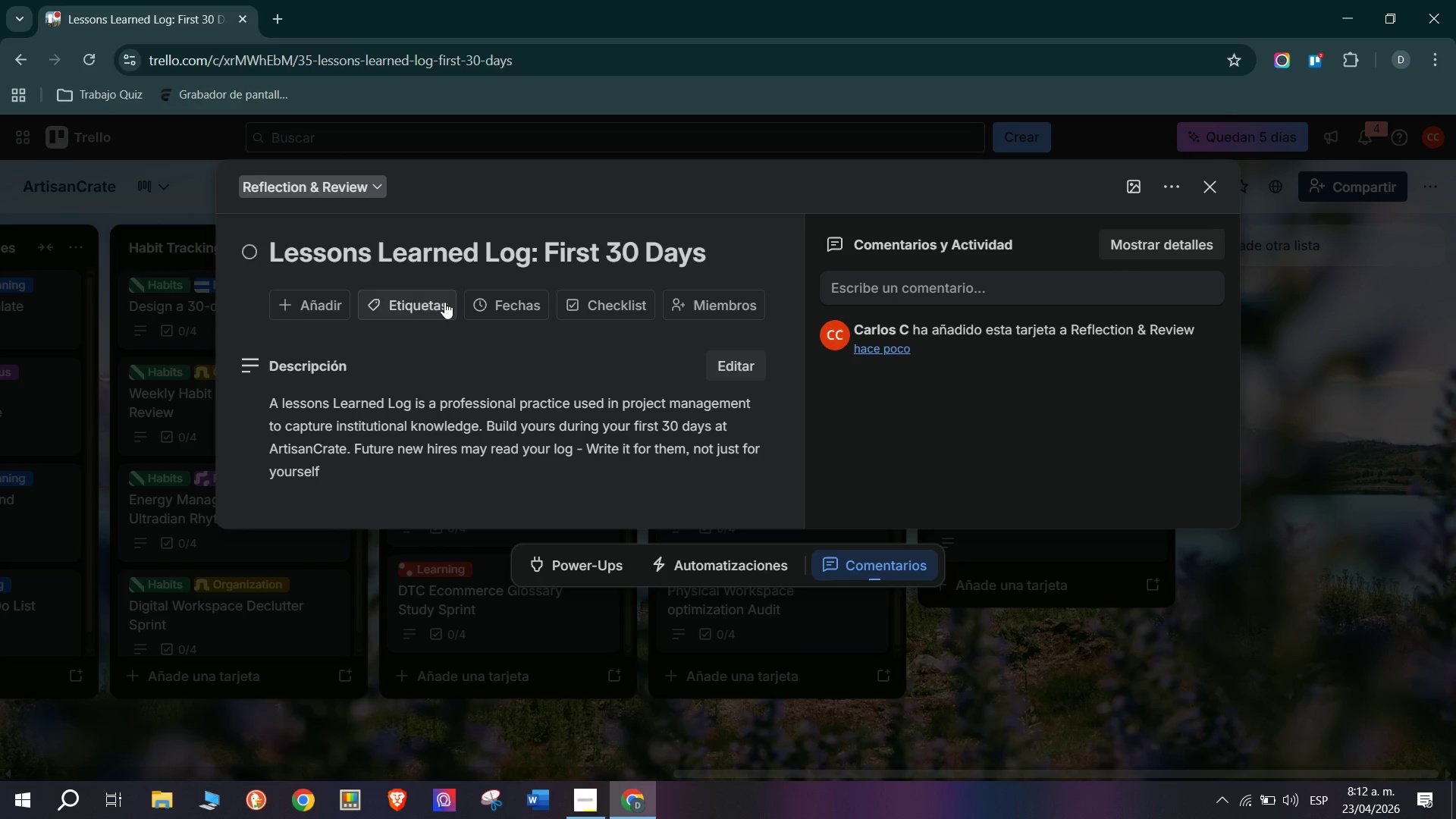 
left_click([422, 309])
 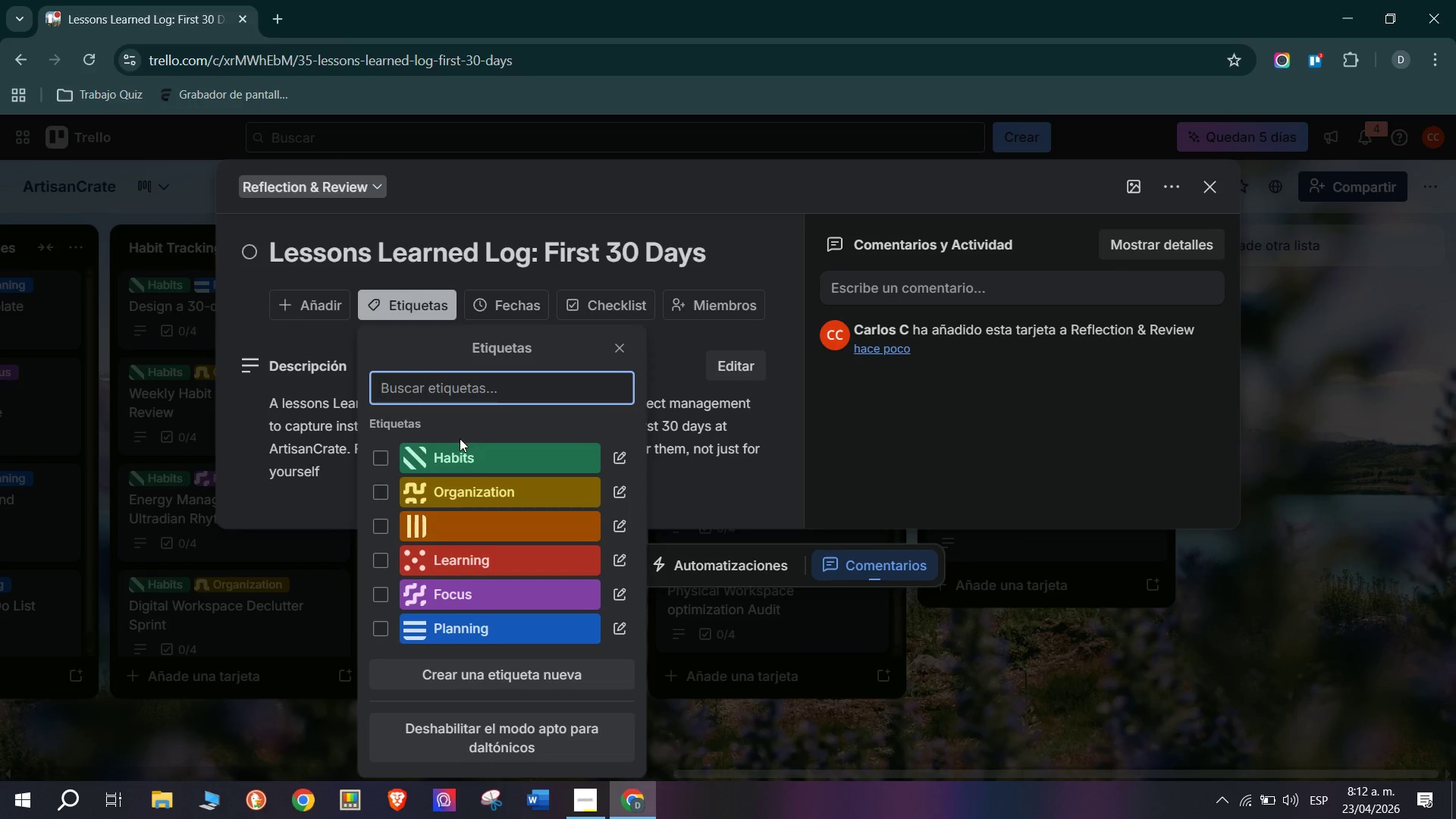 
left_click([478, 453])
 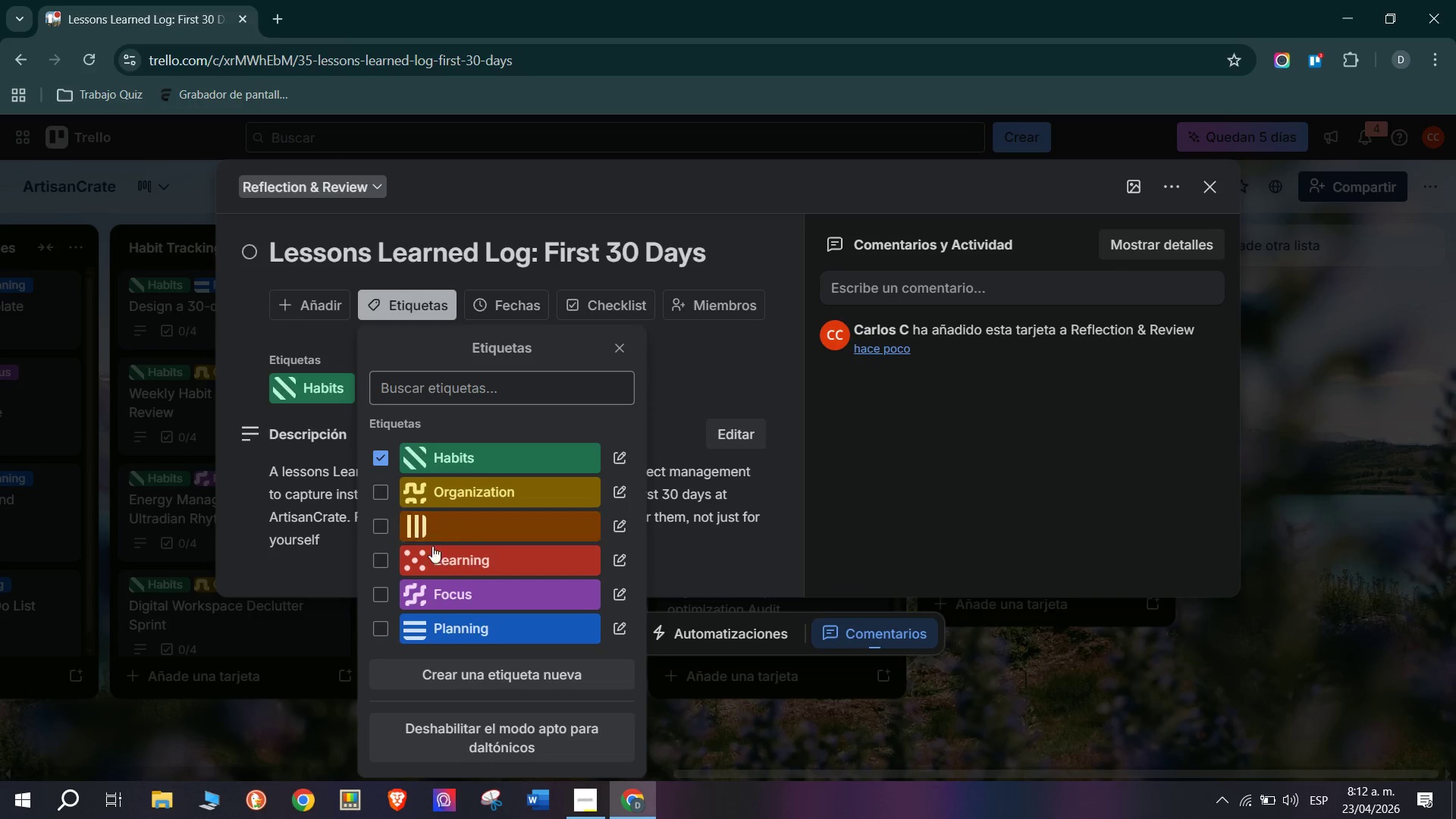 
left_click([442, 554])
 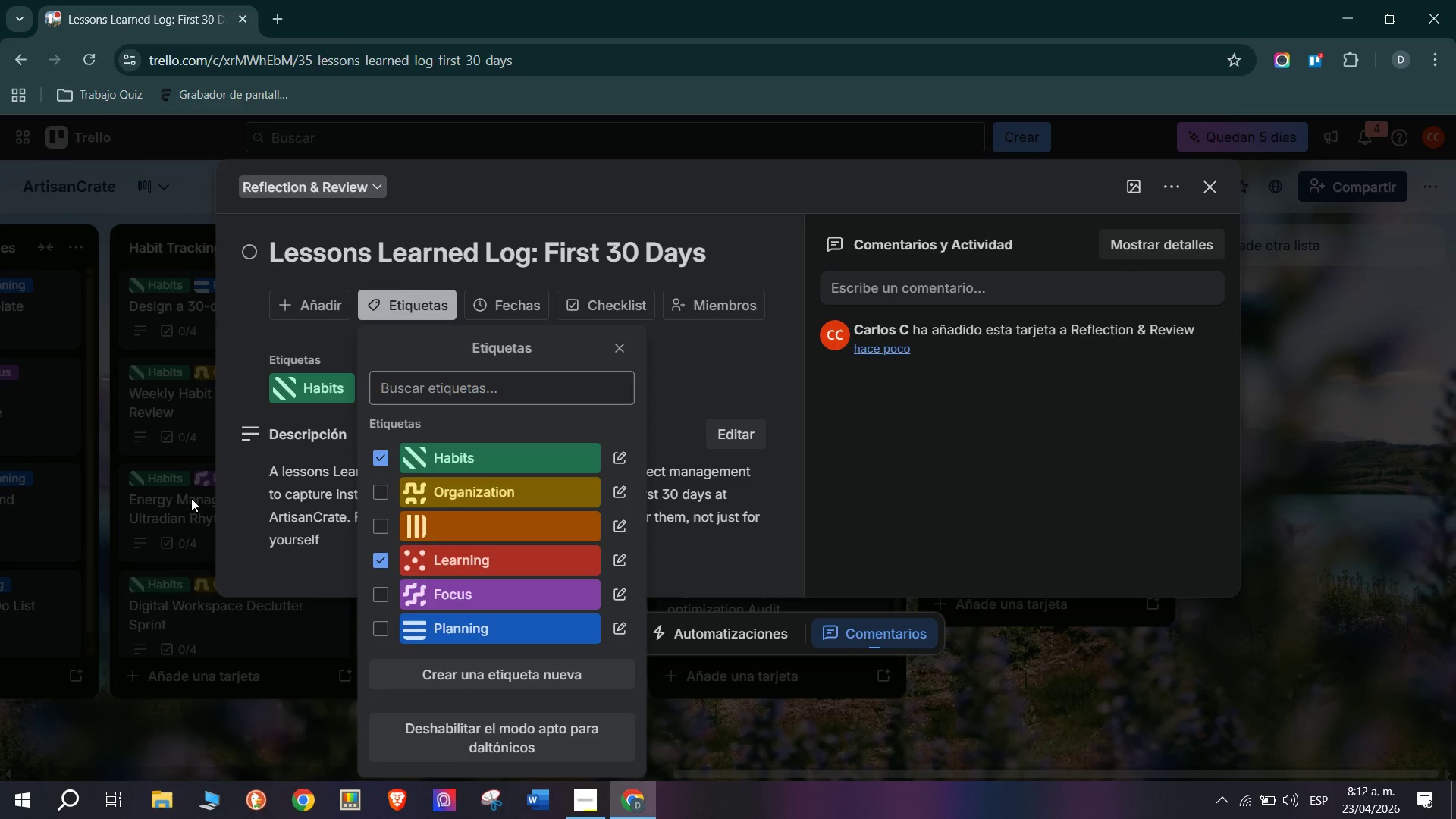 
left_click([191, 498])
 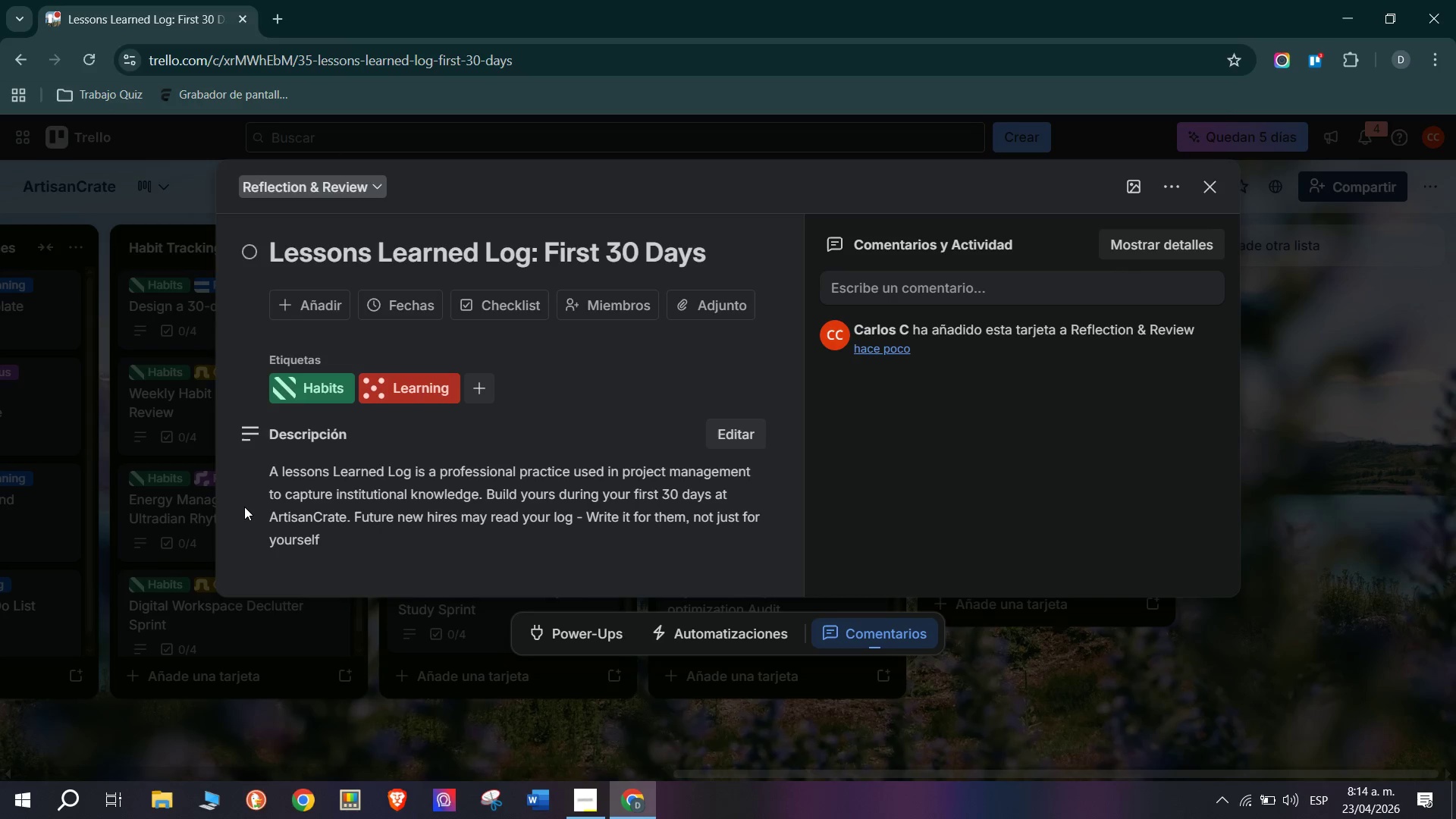 
wait(106.08)
 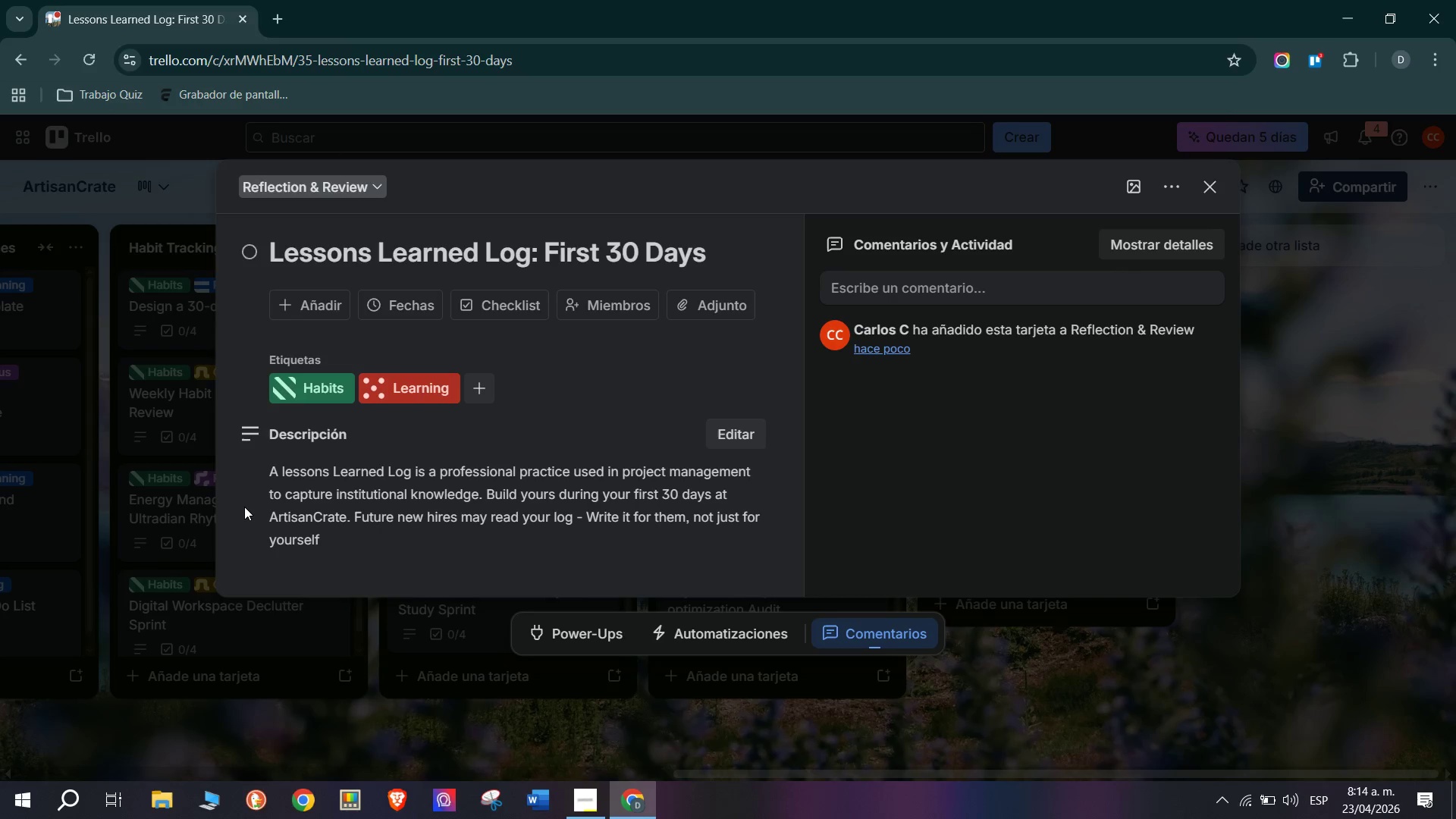 
left_click([521, 299])
 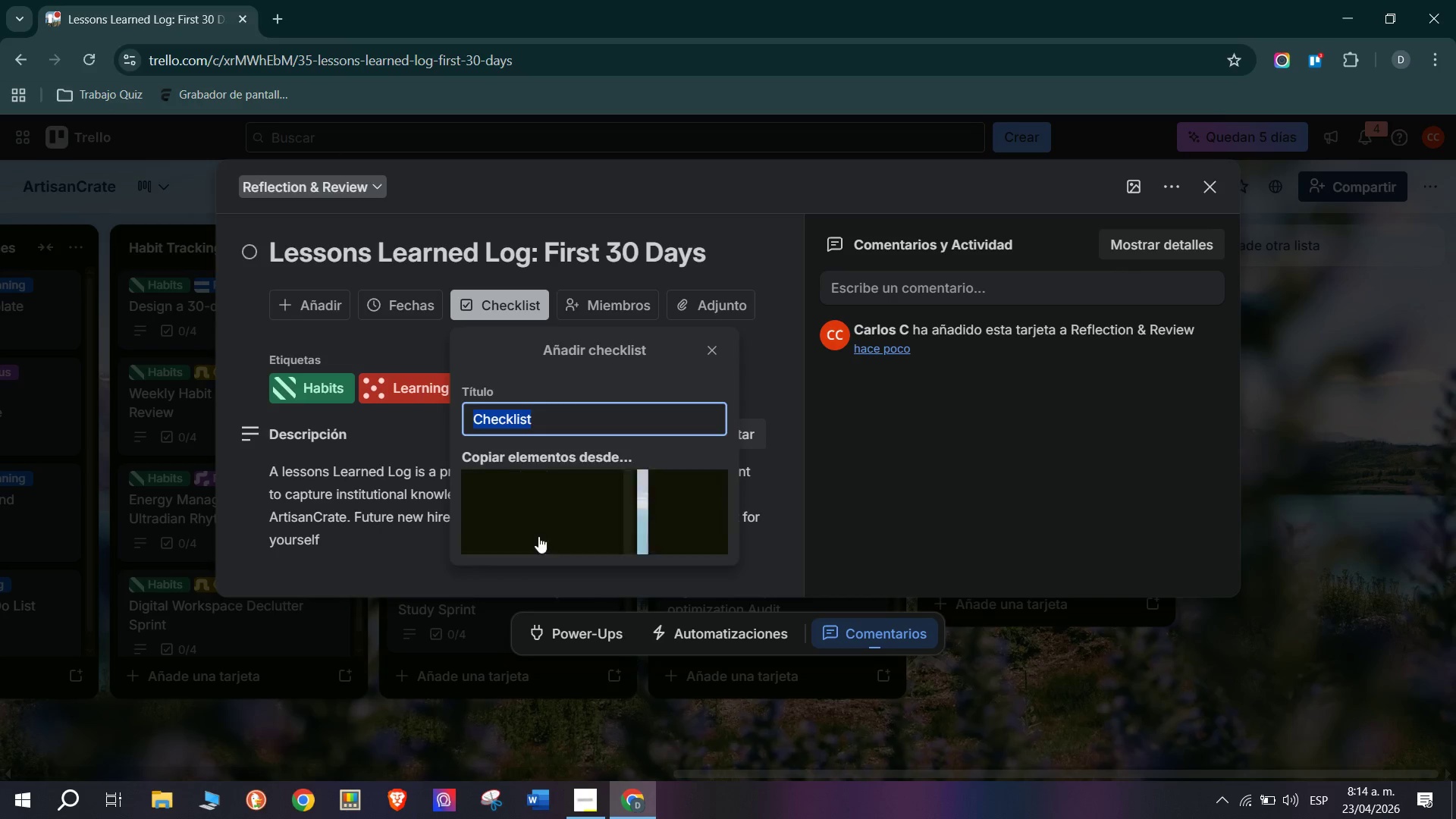 
left_click([536, 536])
 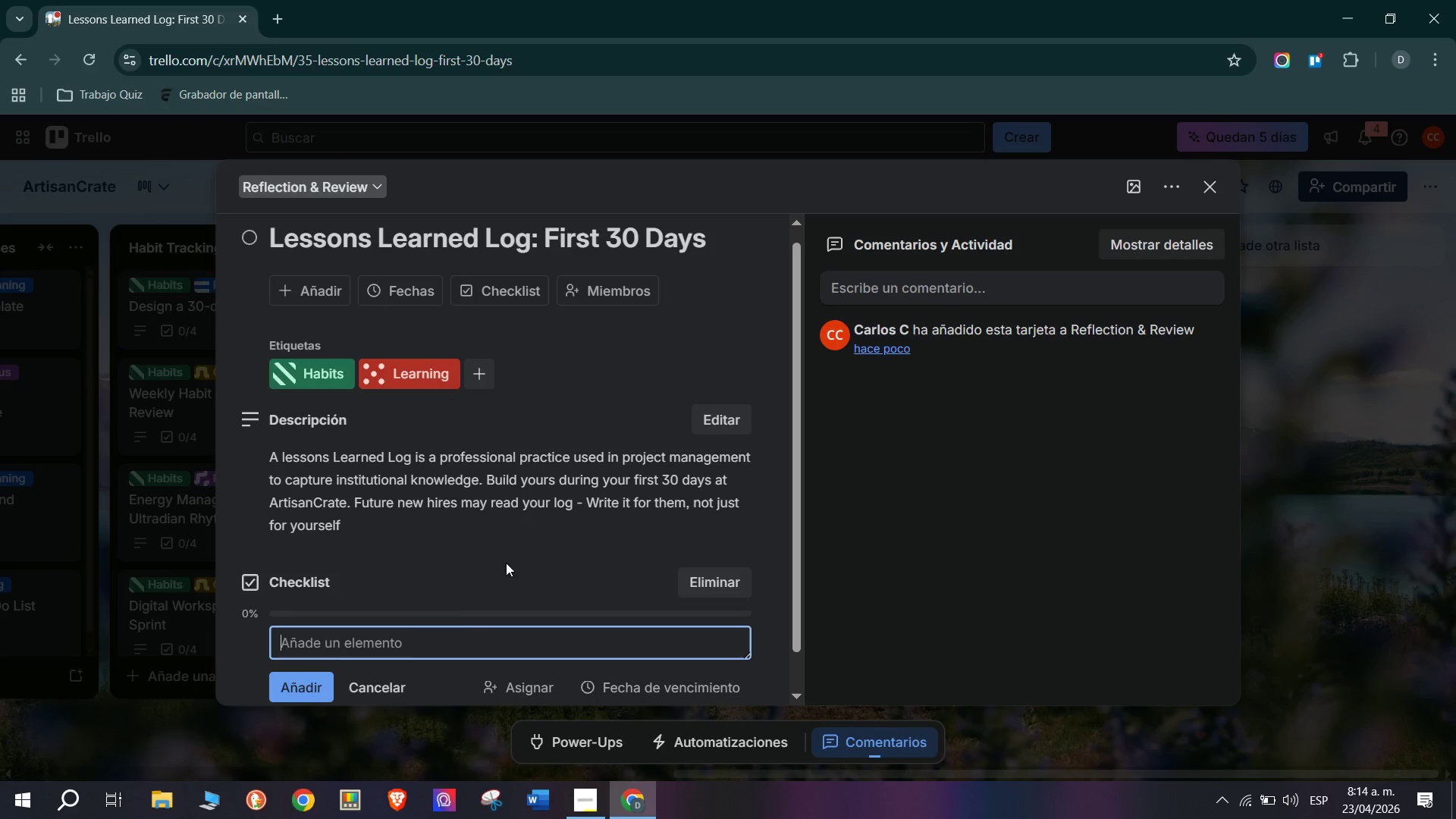 
scroll: coordinate [451, 607], scroll_direction: down, amount: 1.0
 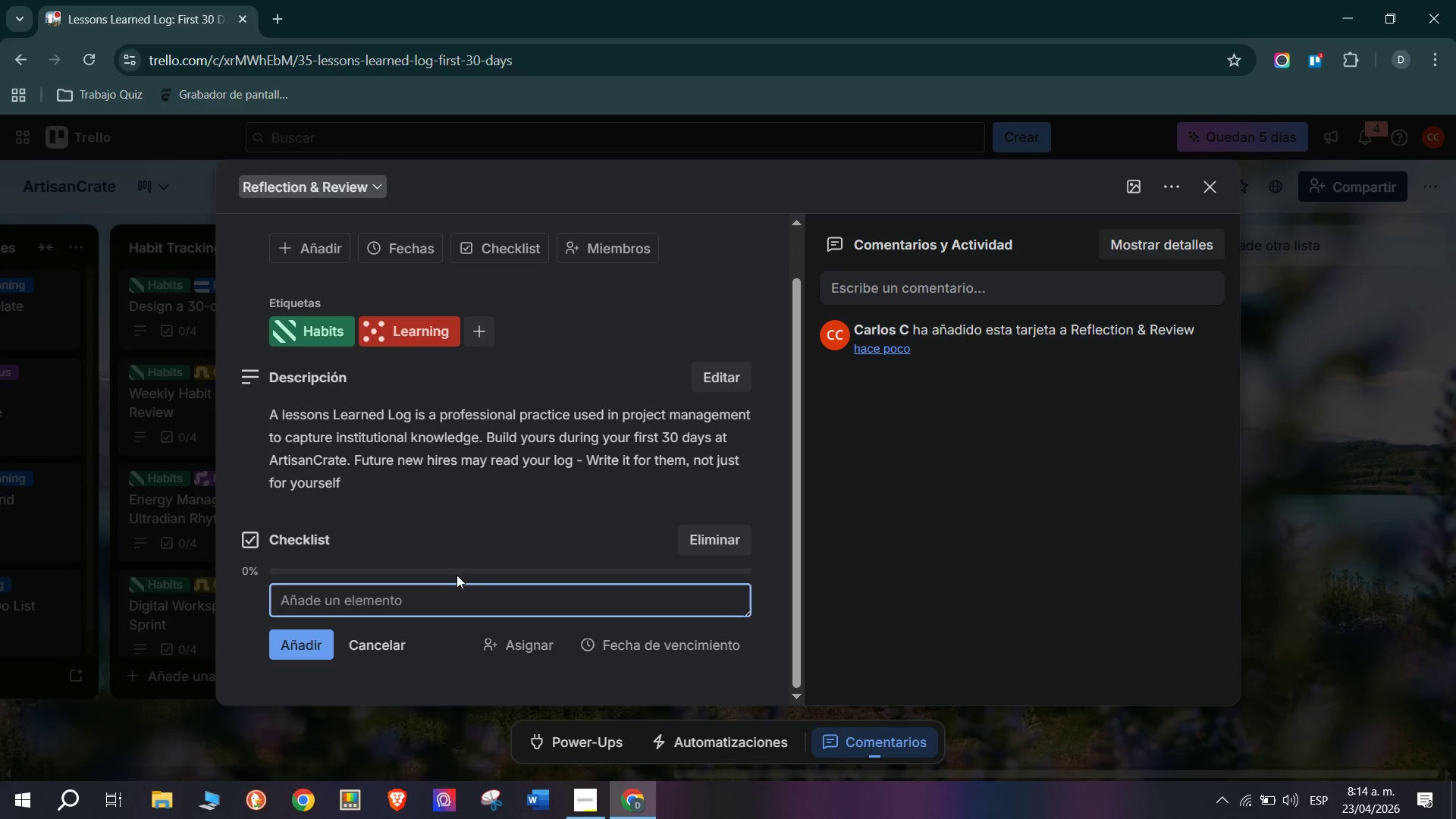 
type(Write 1 lesson learning)
key(Backspace)
key(Backspace)
key(Backspace)
type(ed)
key(Backspace)
type(d per day for your firts)
key(Backspace)
key(Backspace)
type(st 30 days *30 total()
 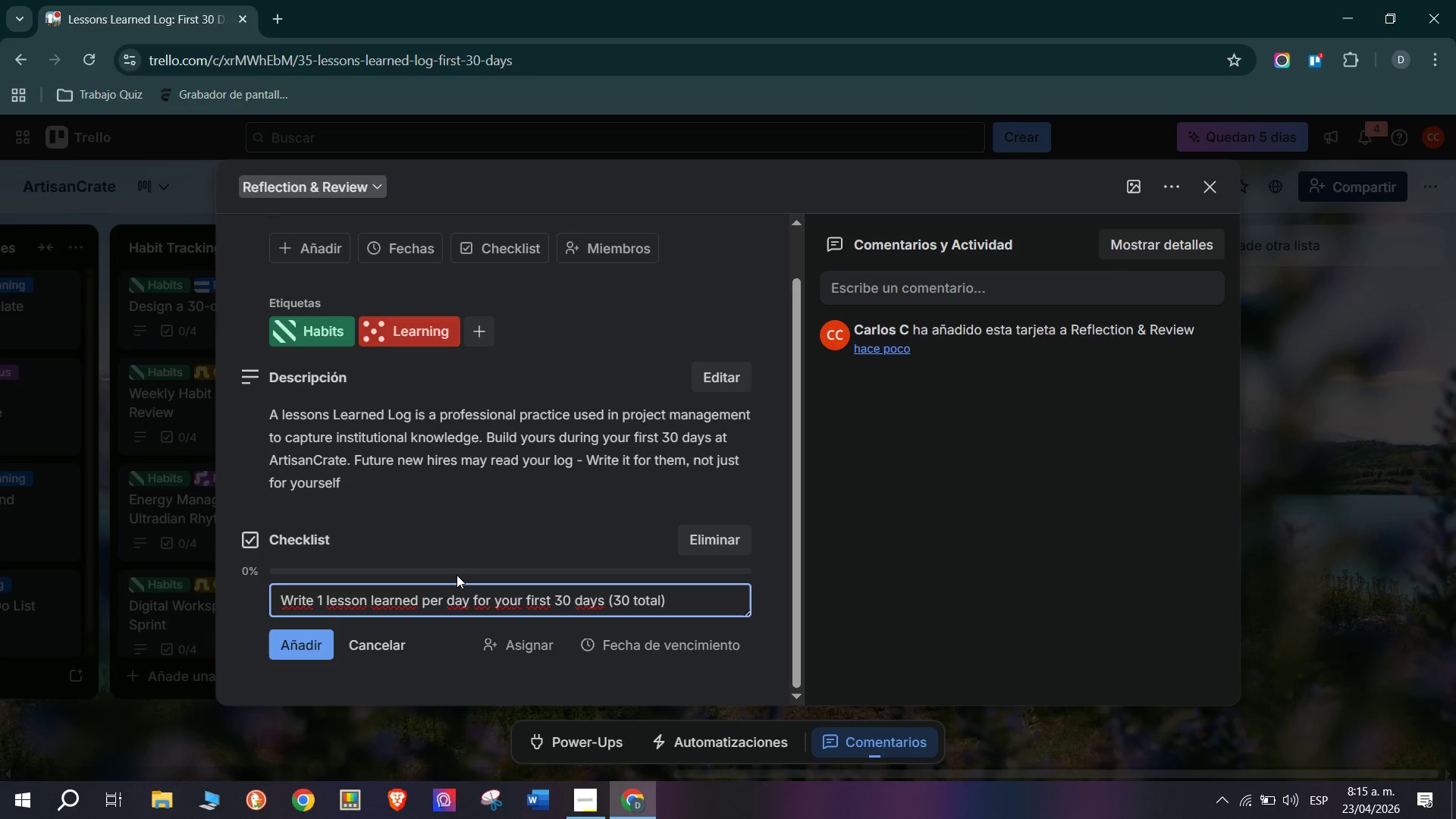 
key(Enter)
 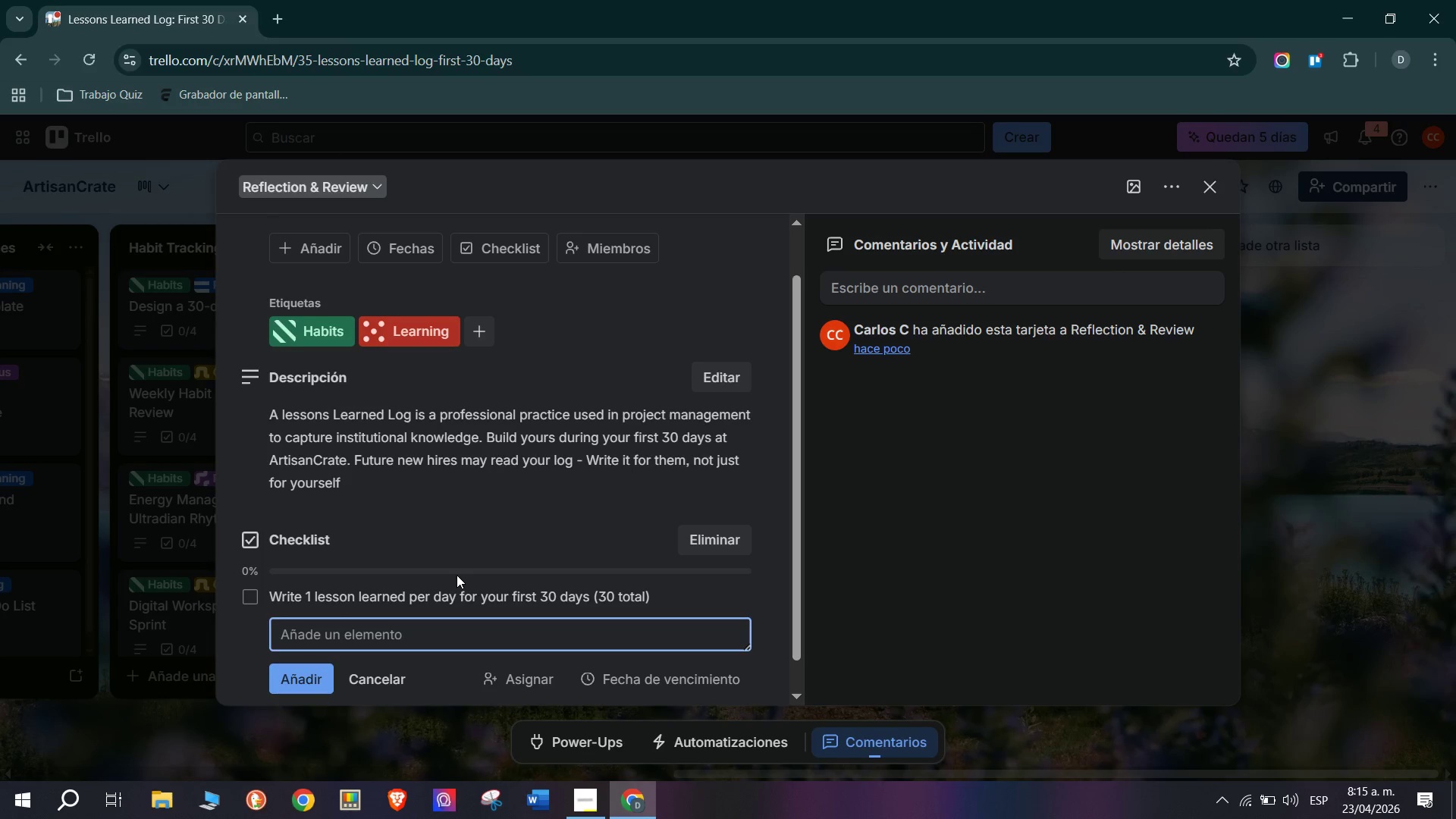 
type(Organic)
key(Backspace)
type(ze lessi)
key(Backspace)
type(ons by category>)
 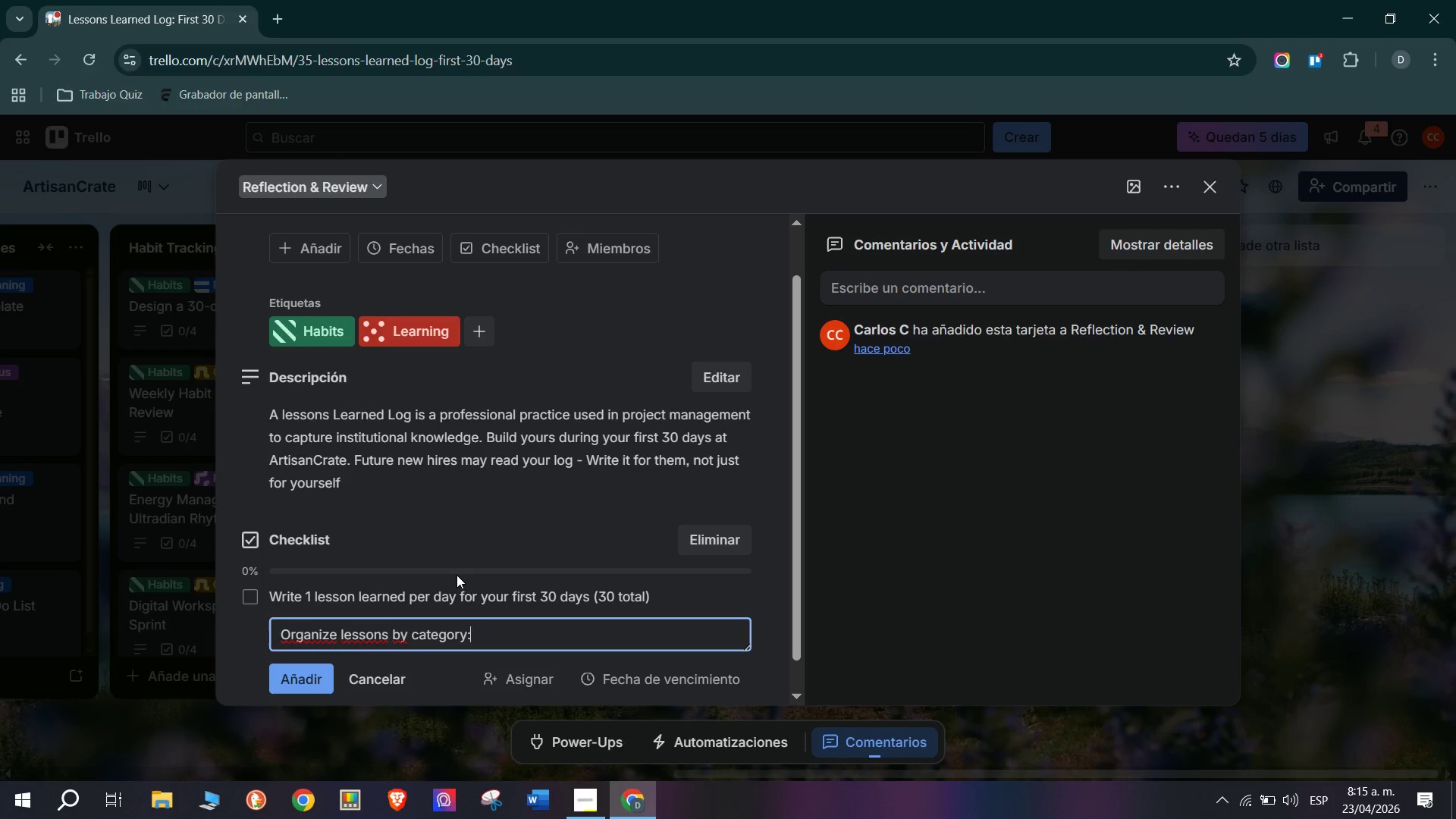 
wait(5.06)
 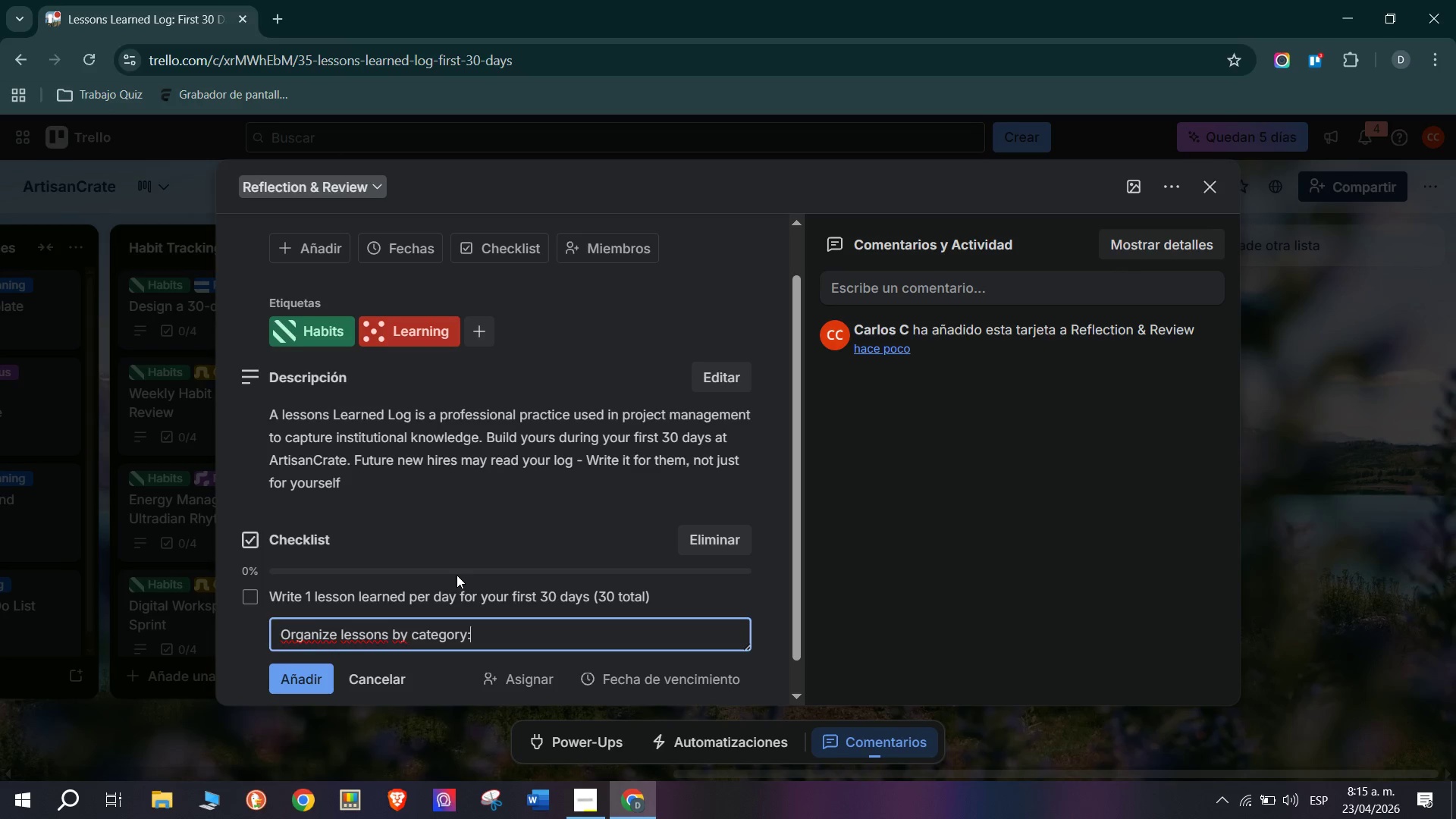 
type( Process, people )
key(Backspace)
type(, tools, mindset)
 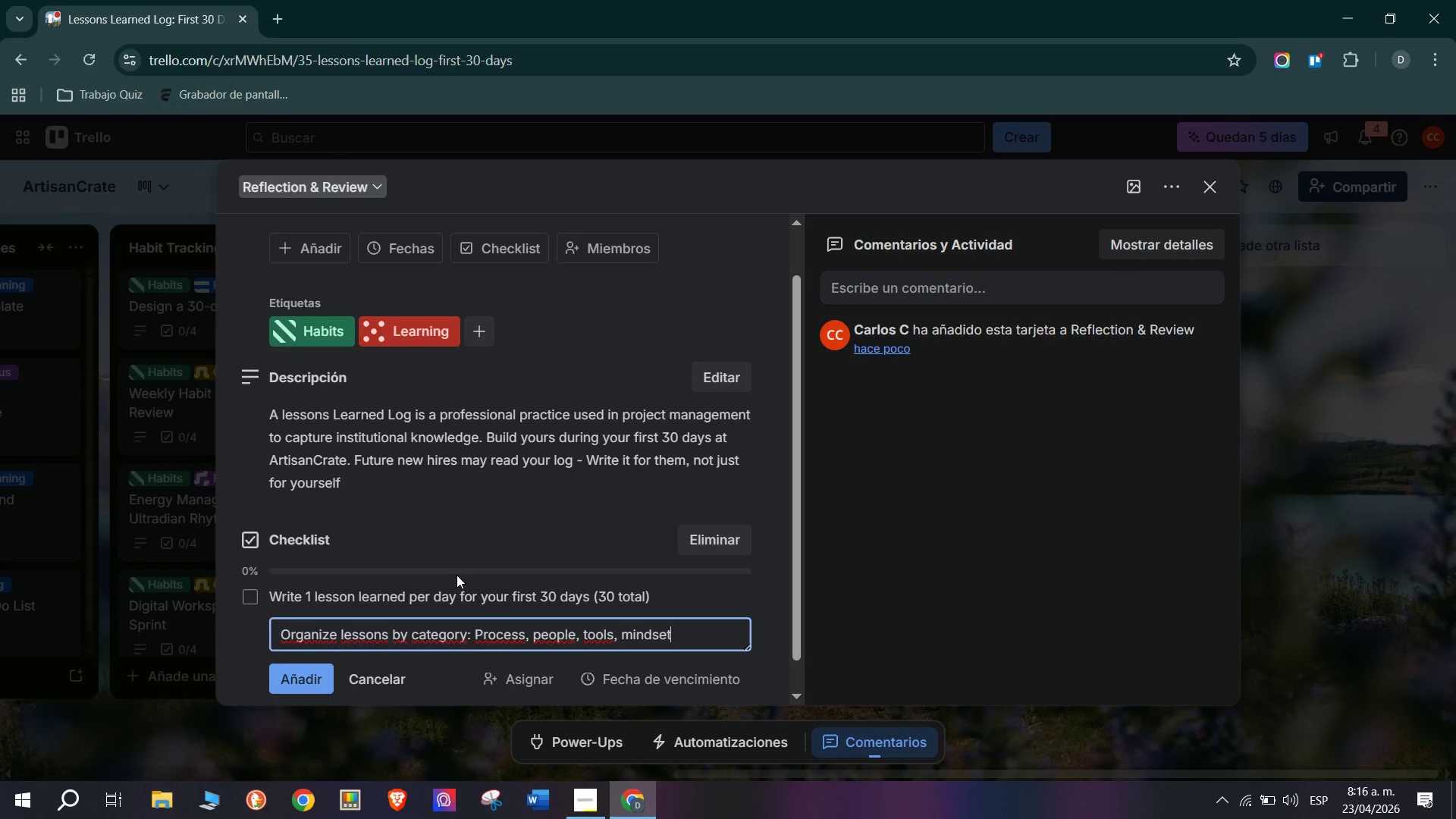 
left_click([311, 677])
 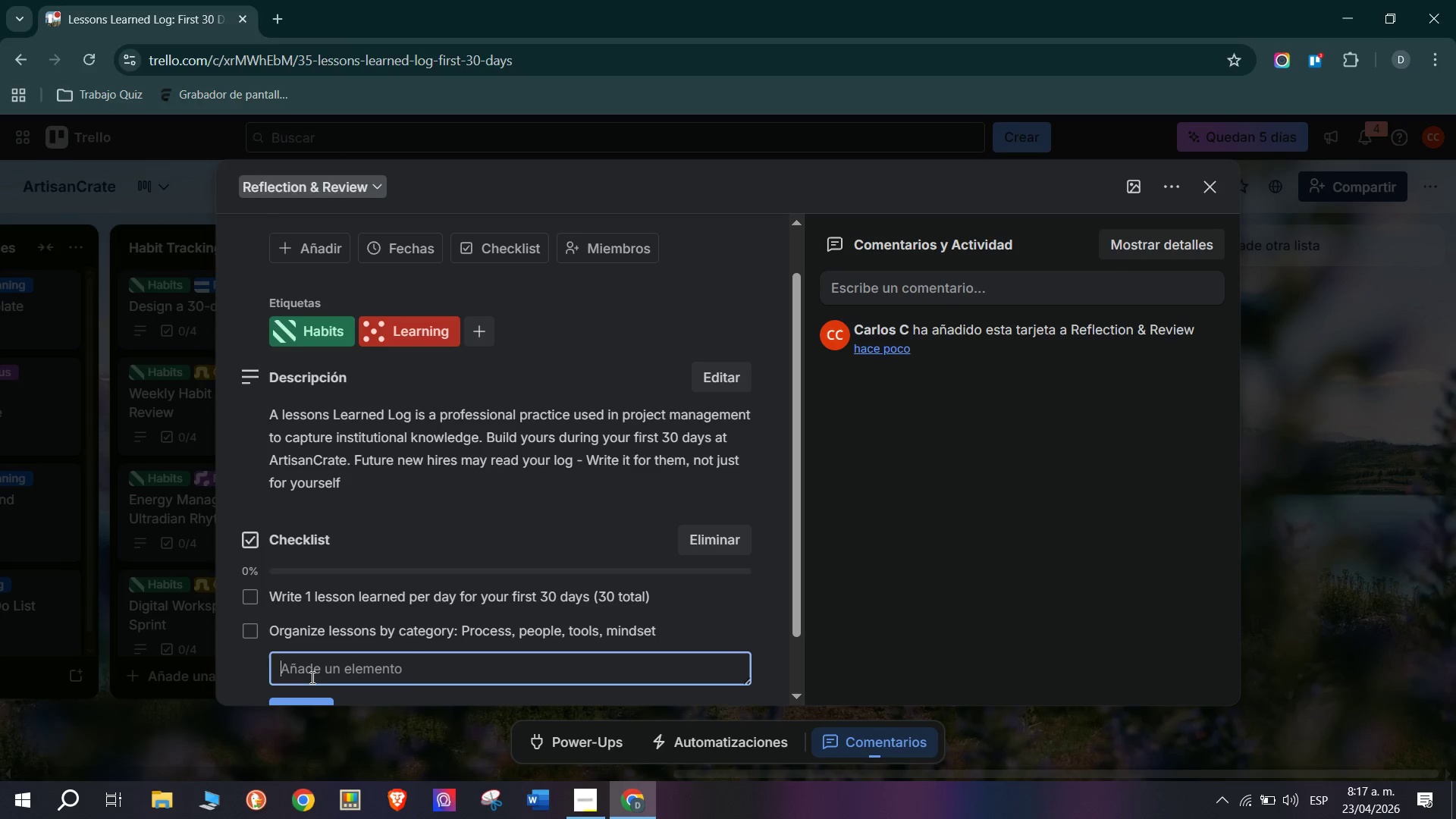 
wait(71.19)
 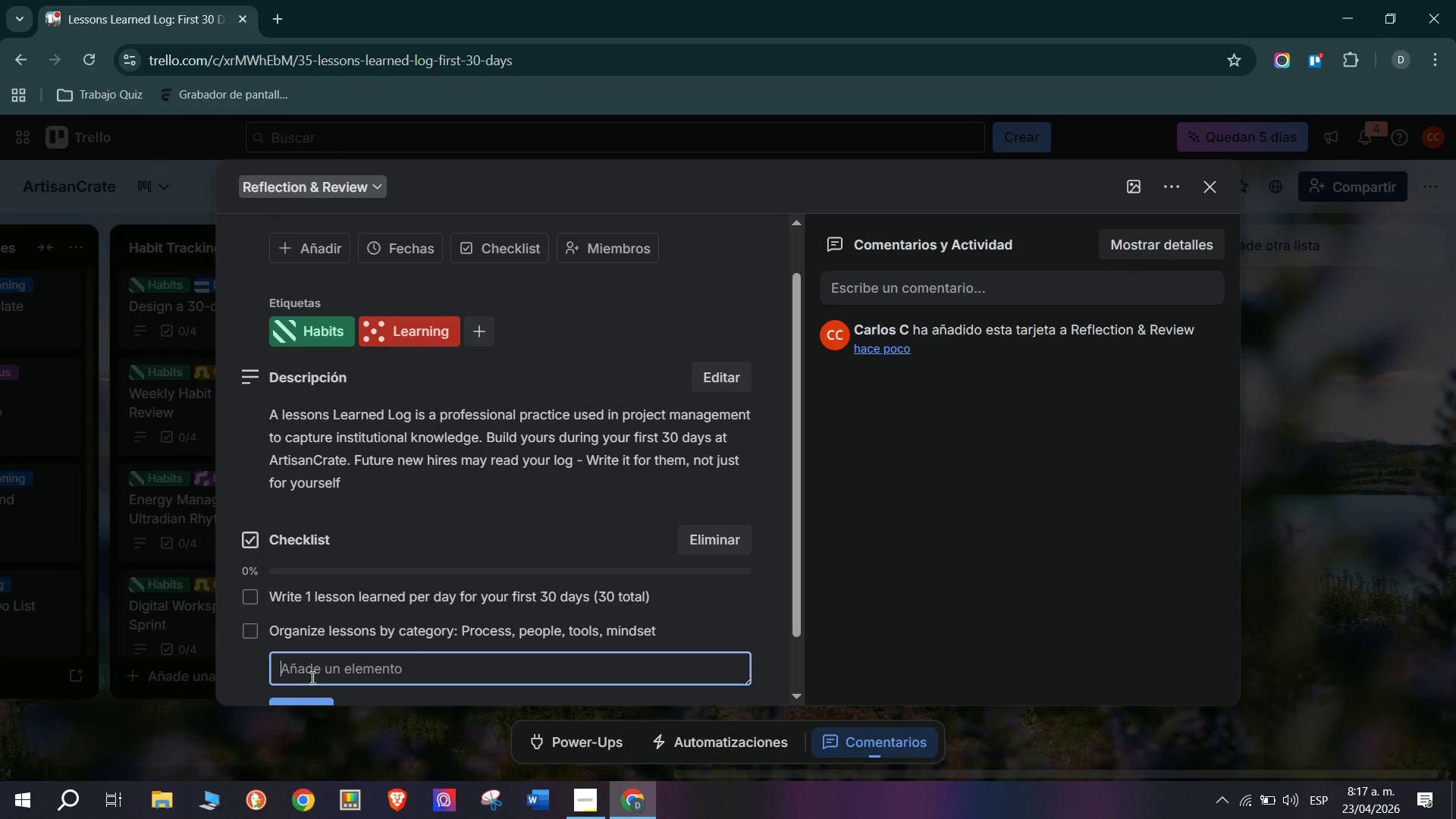 
type(Highk)
key(Backspace)
type(lig)
key(Backspace)
type(h)
key(Backspace)
type(gg)
key(Backspace)
key(Backspace)
key(Backspace)
key(Backspace)
type(light )
 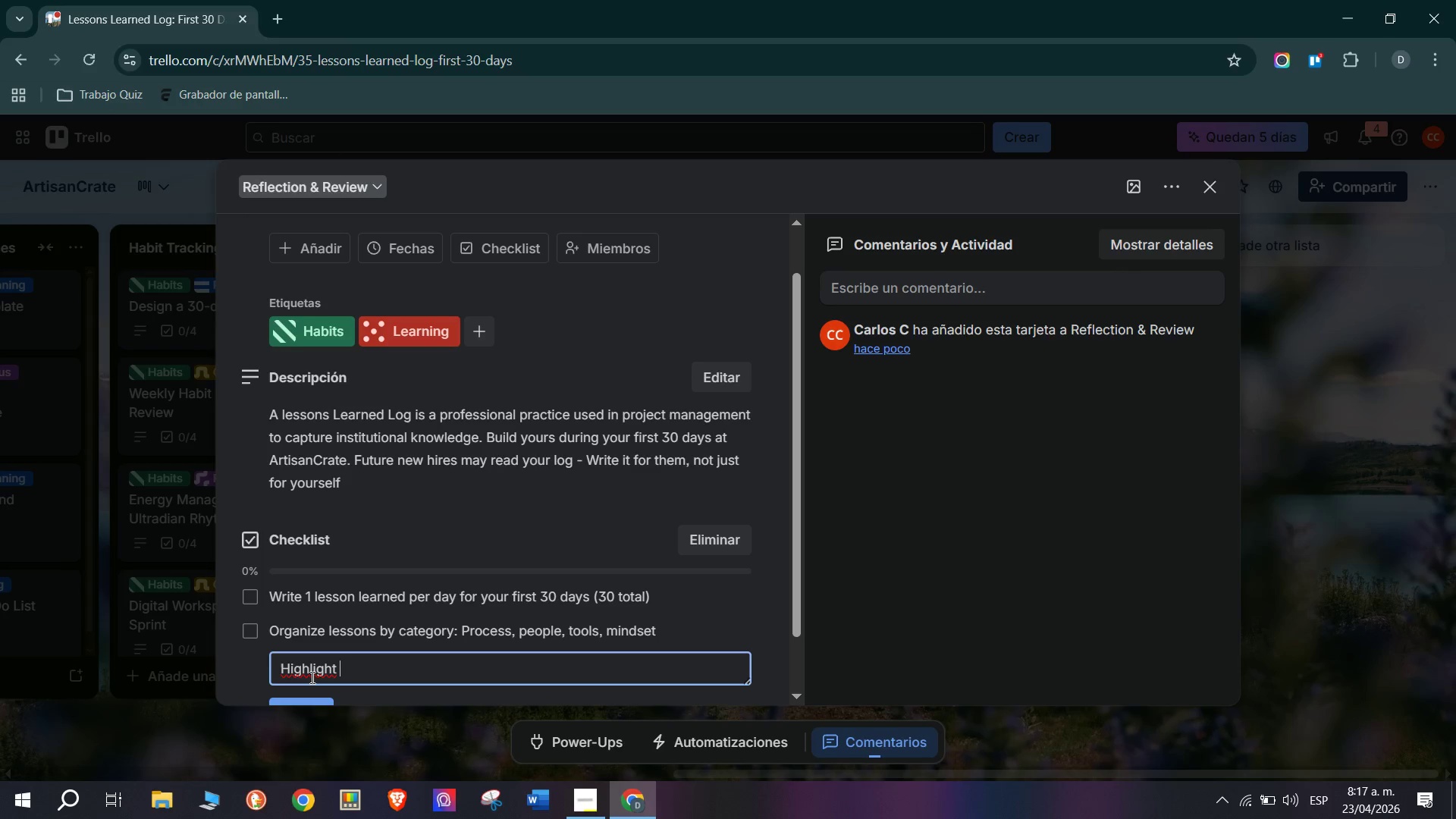 
wait(27.64)
 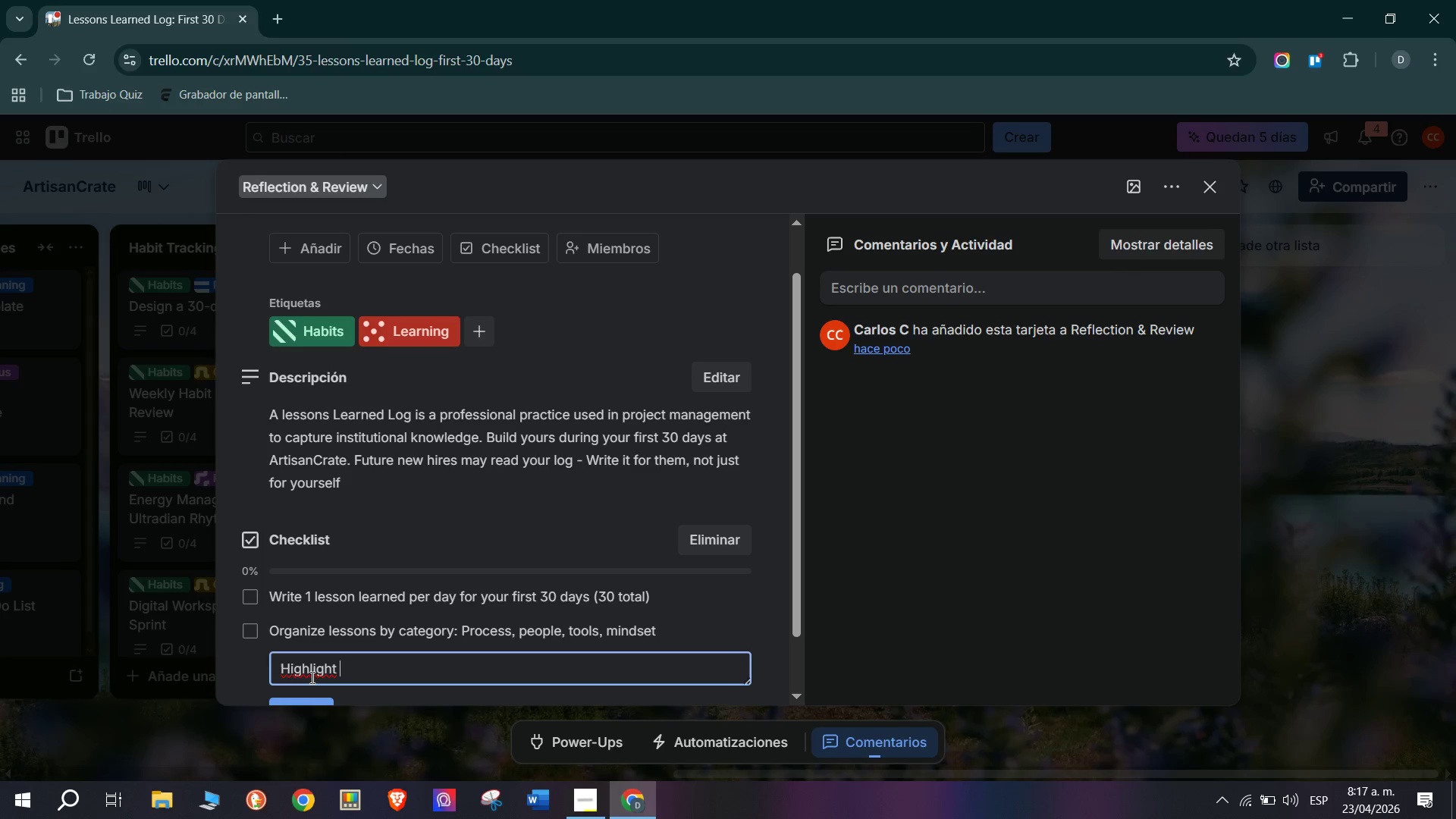 
type(the 5 most transferable lessons for future new hires)
 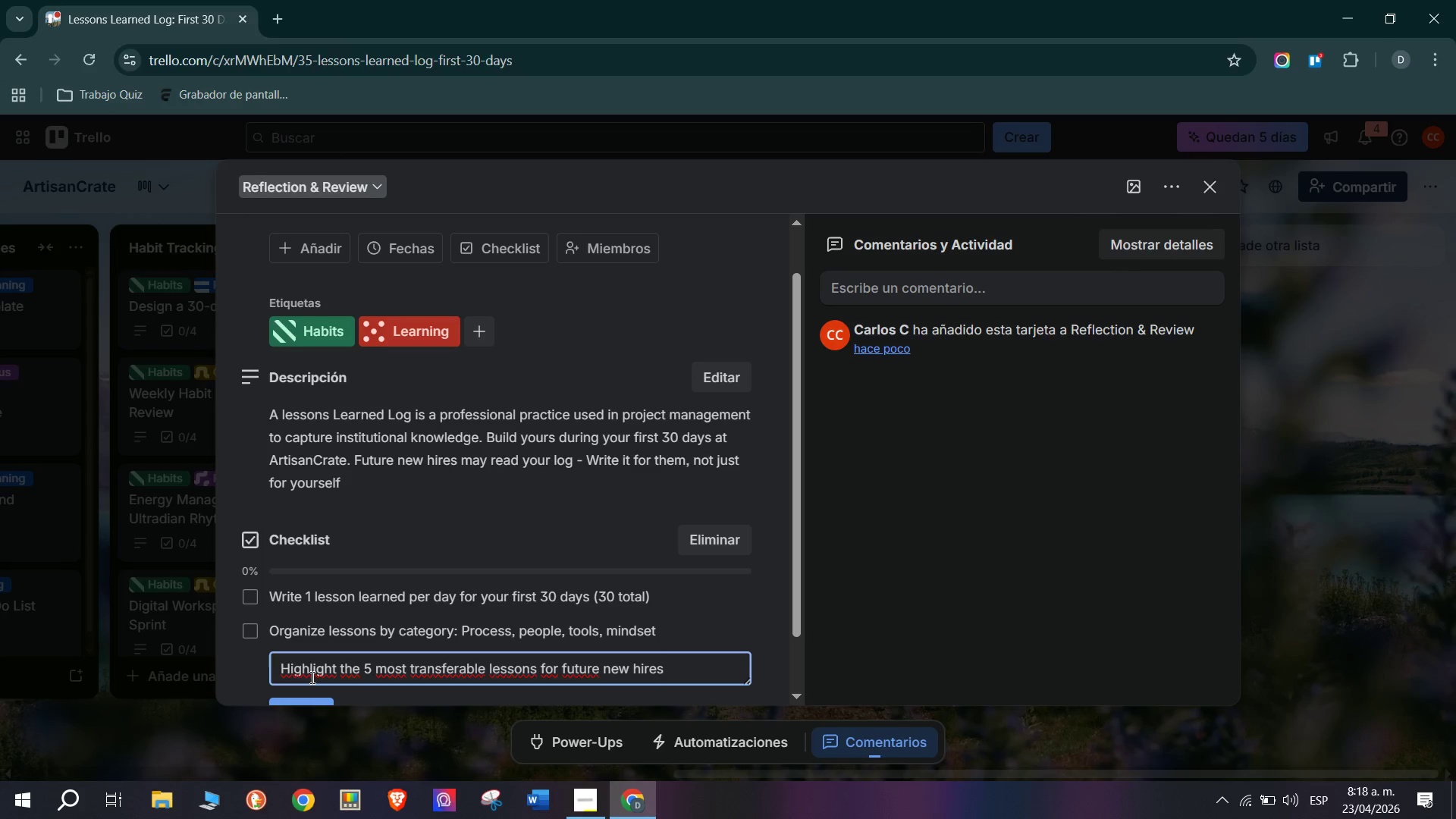 
key(Enter)
 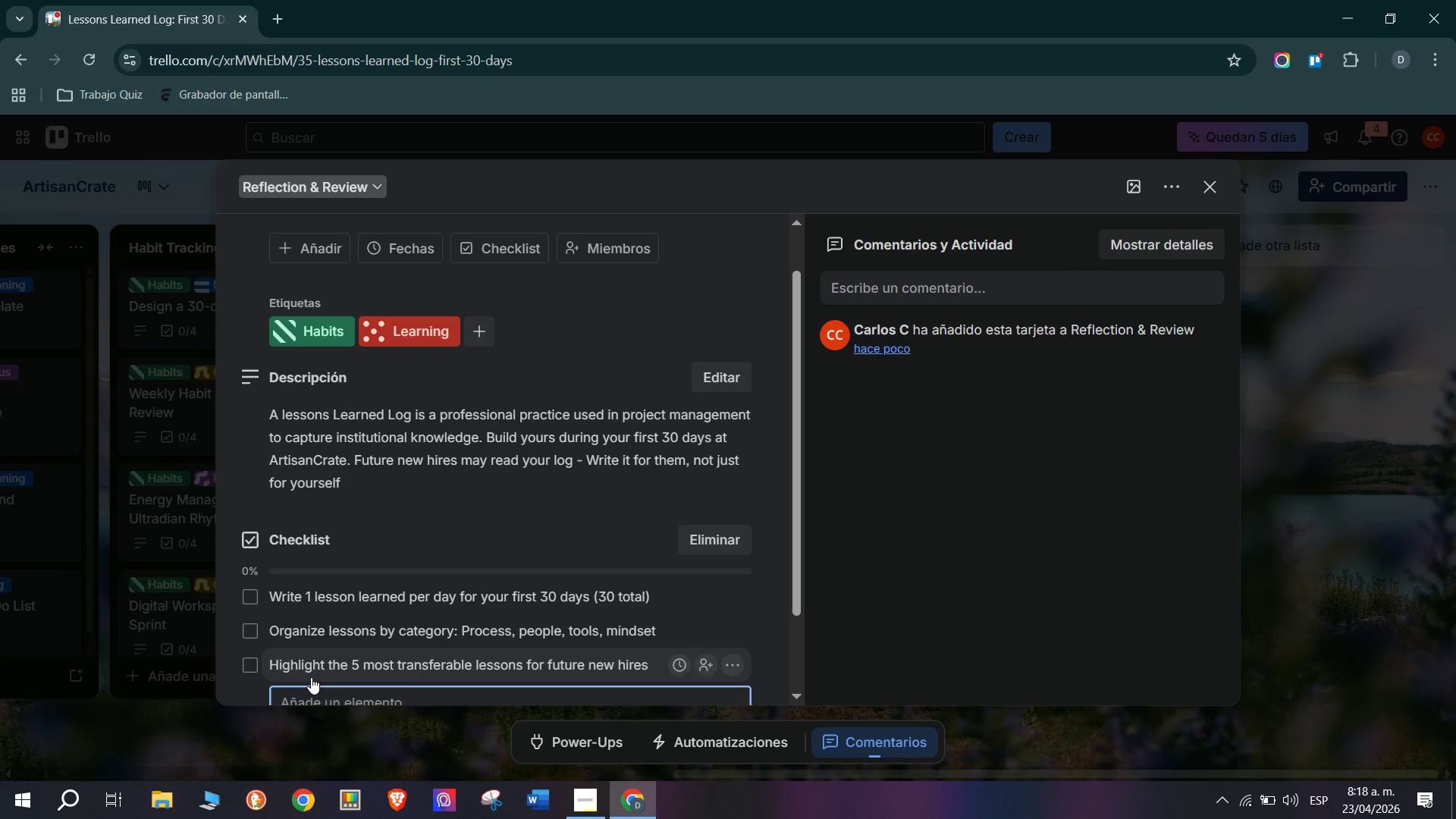 
type(Submit the finalix)
key(Backspace)
type(zed log to the onboarding mentor for the shared library)
 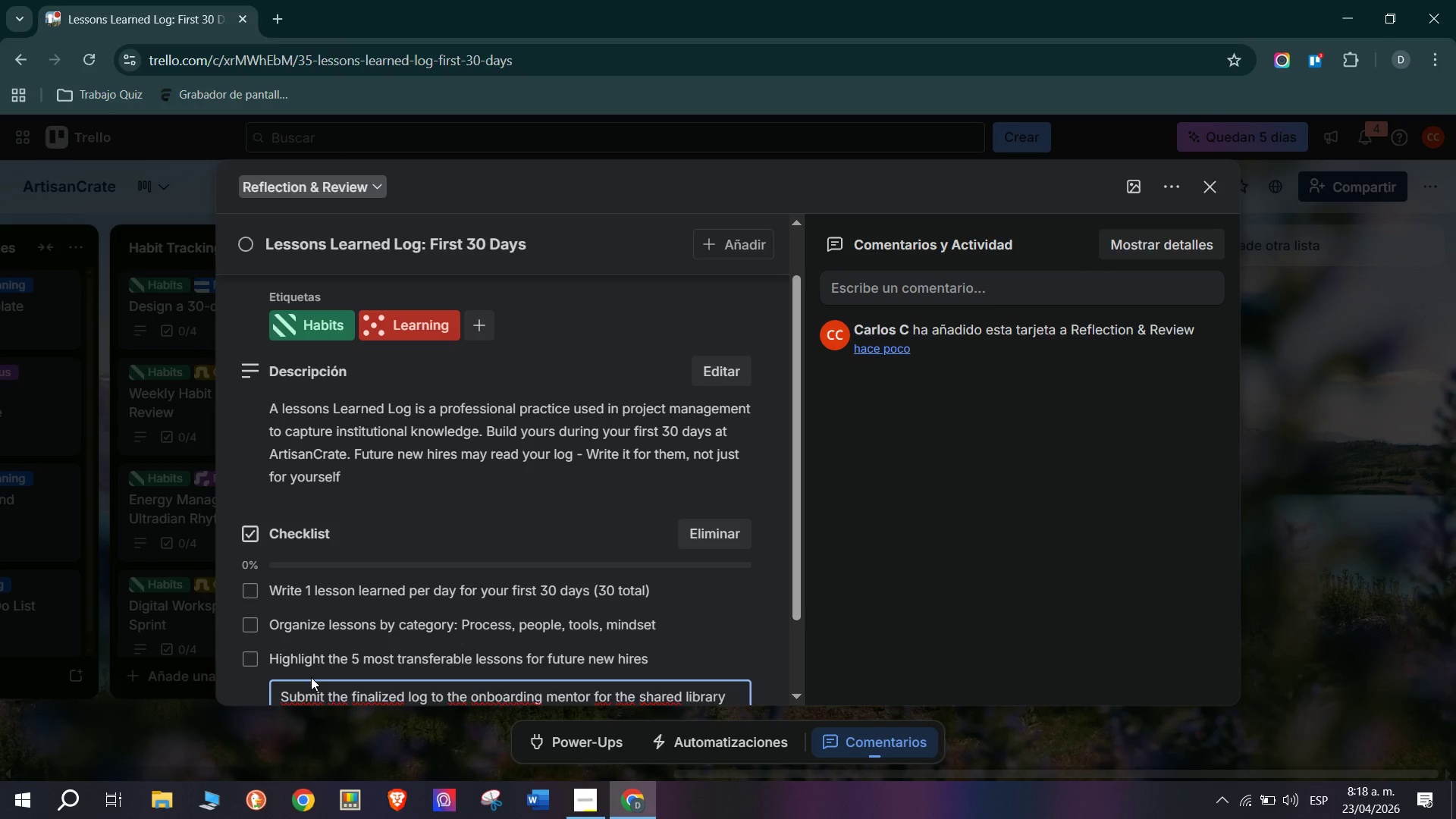 
key(Enter)
 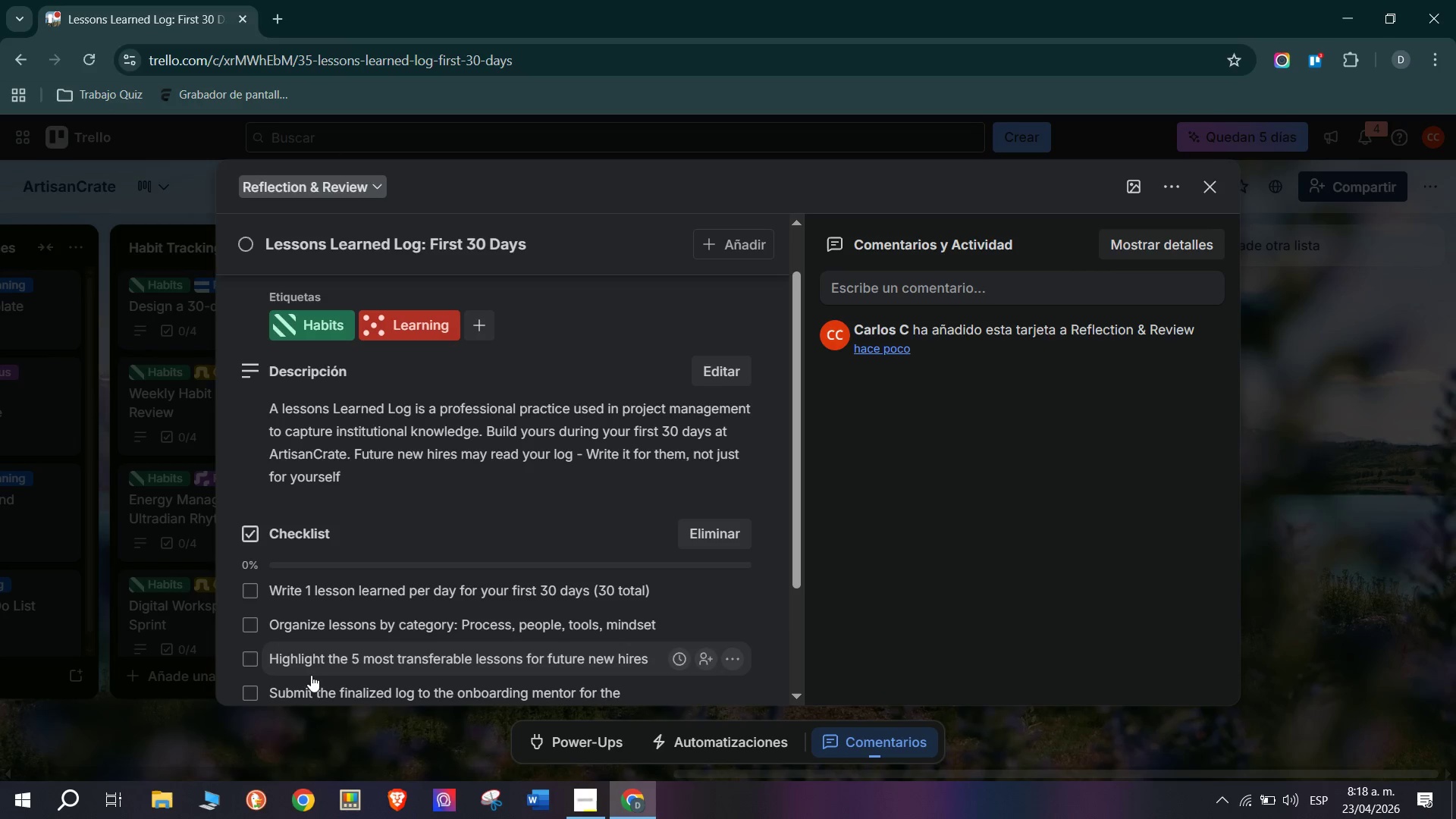 
scroll: coordinate [346, 618], scroll_direction: down, amount: 1.0
 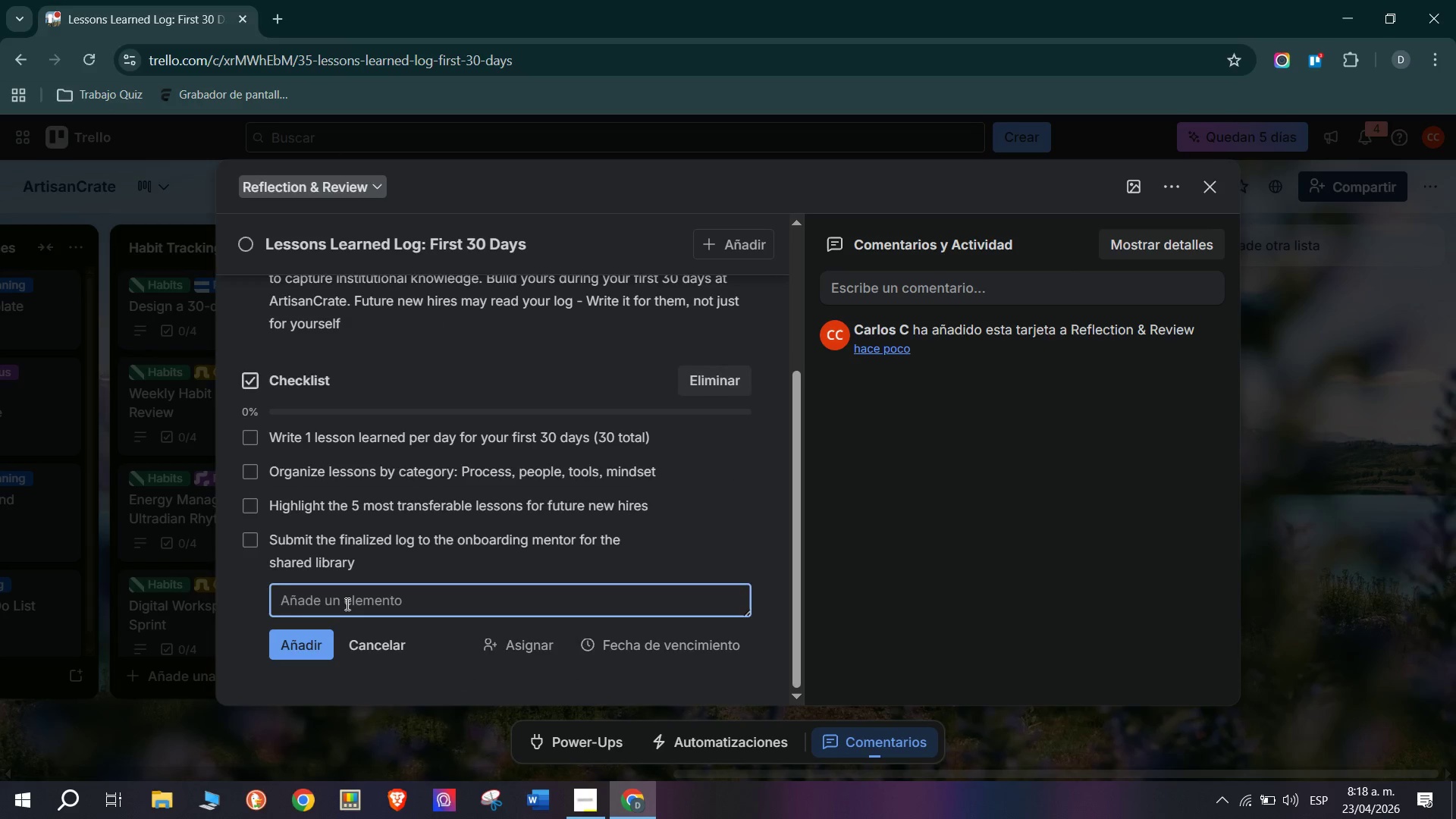 
scroll: coordinate [346, 602], scroll_direction: up, amount: 4.0
 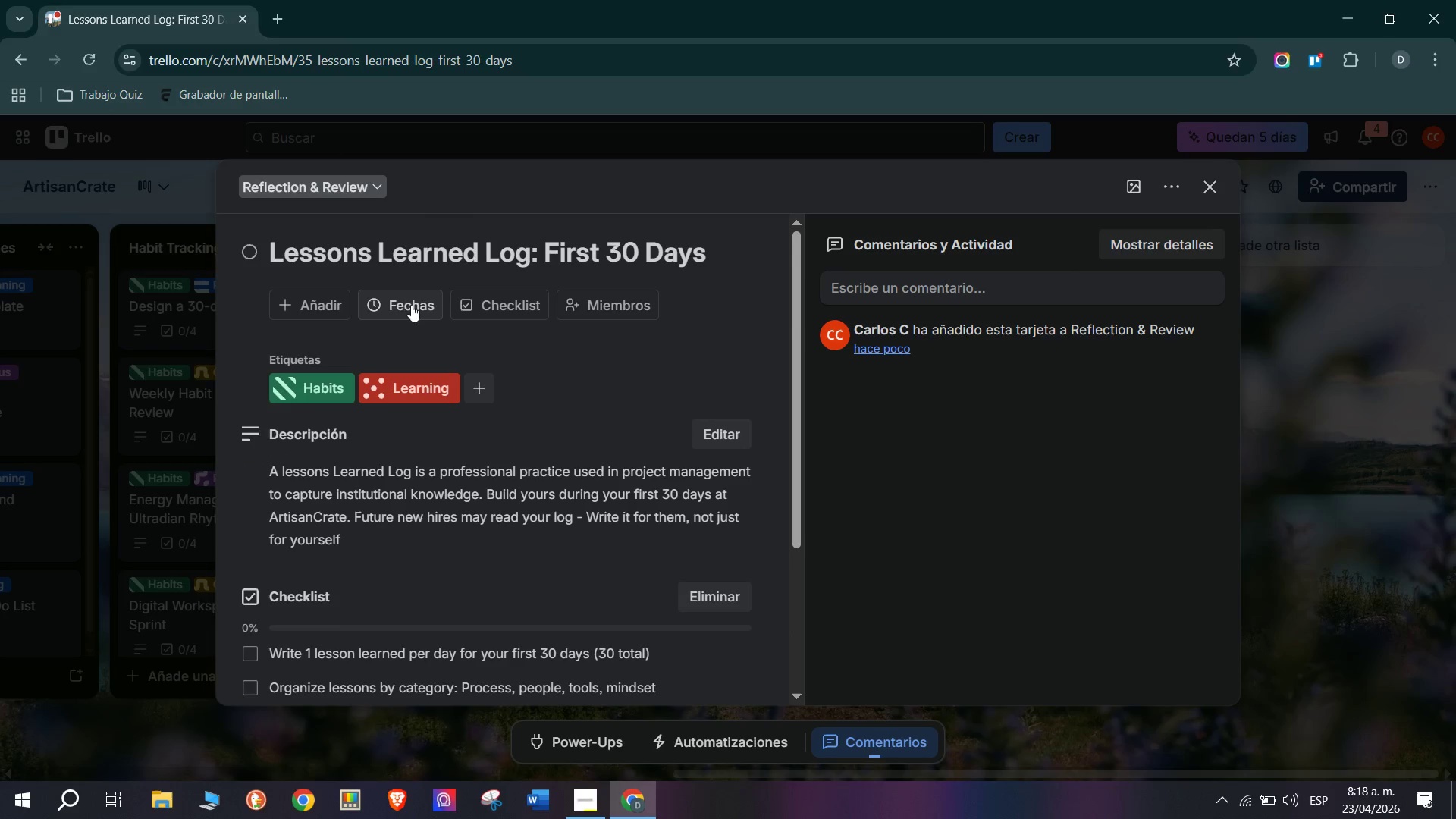 
left_click([481, 302])
 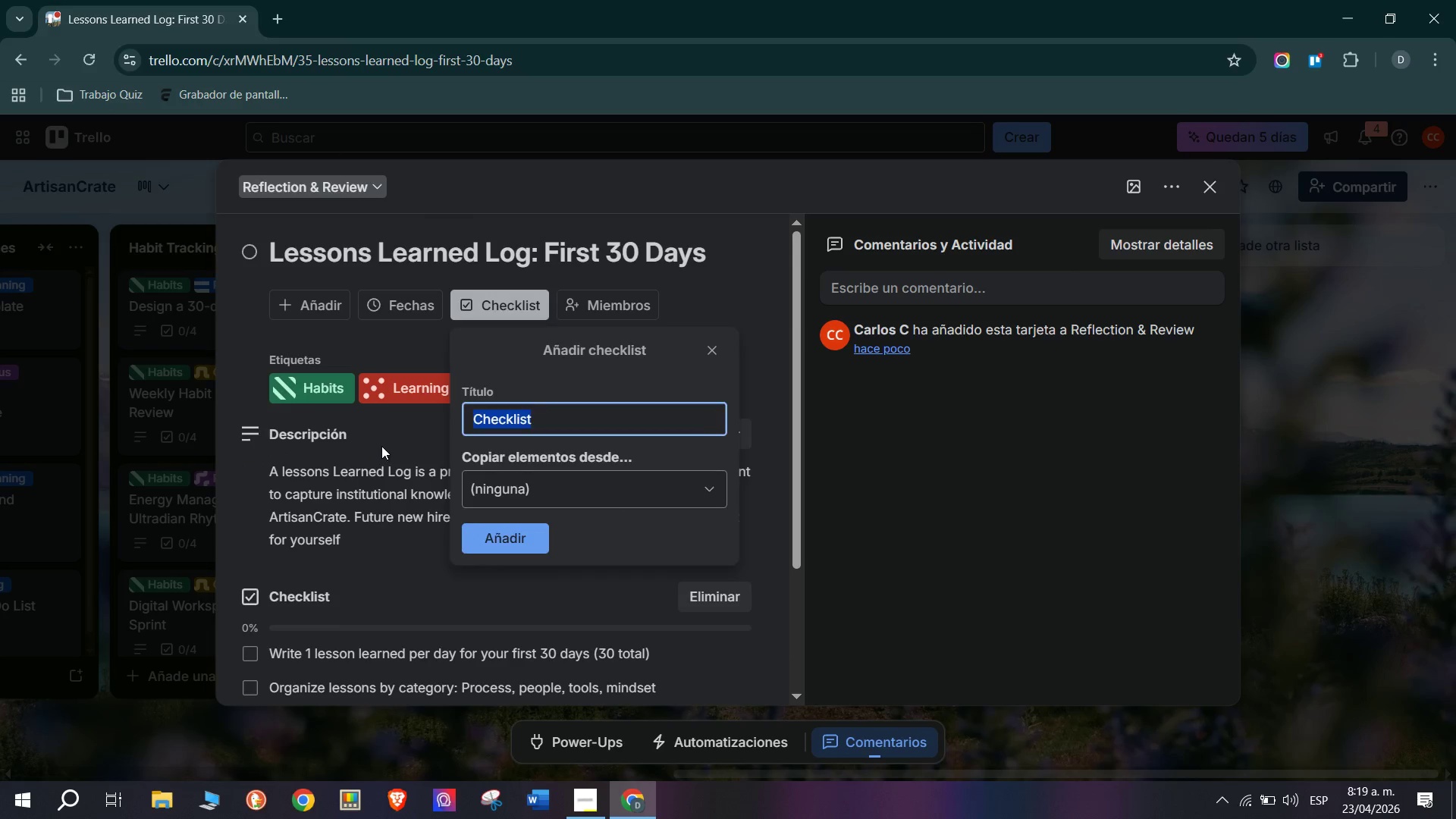 
wait(6.66)
 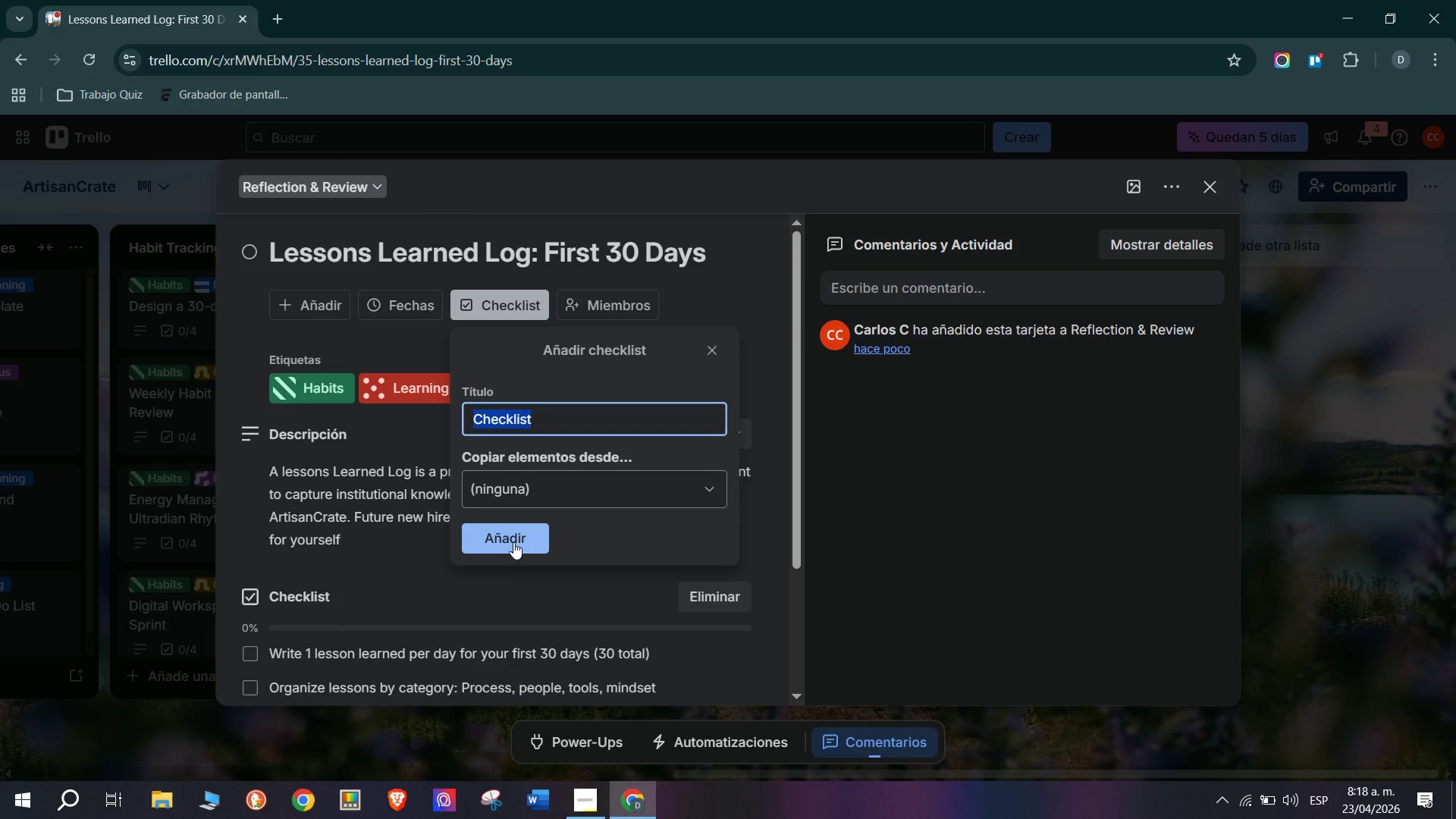 
scroll: coordinate [422, 507], scroll_direction: down, amount: 3.0
 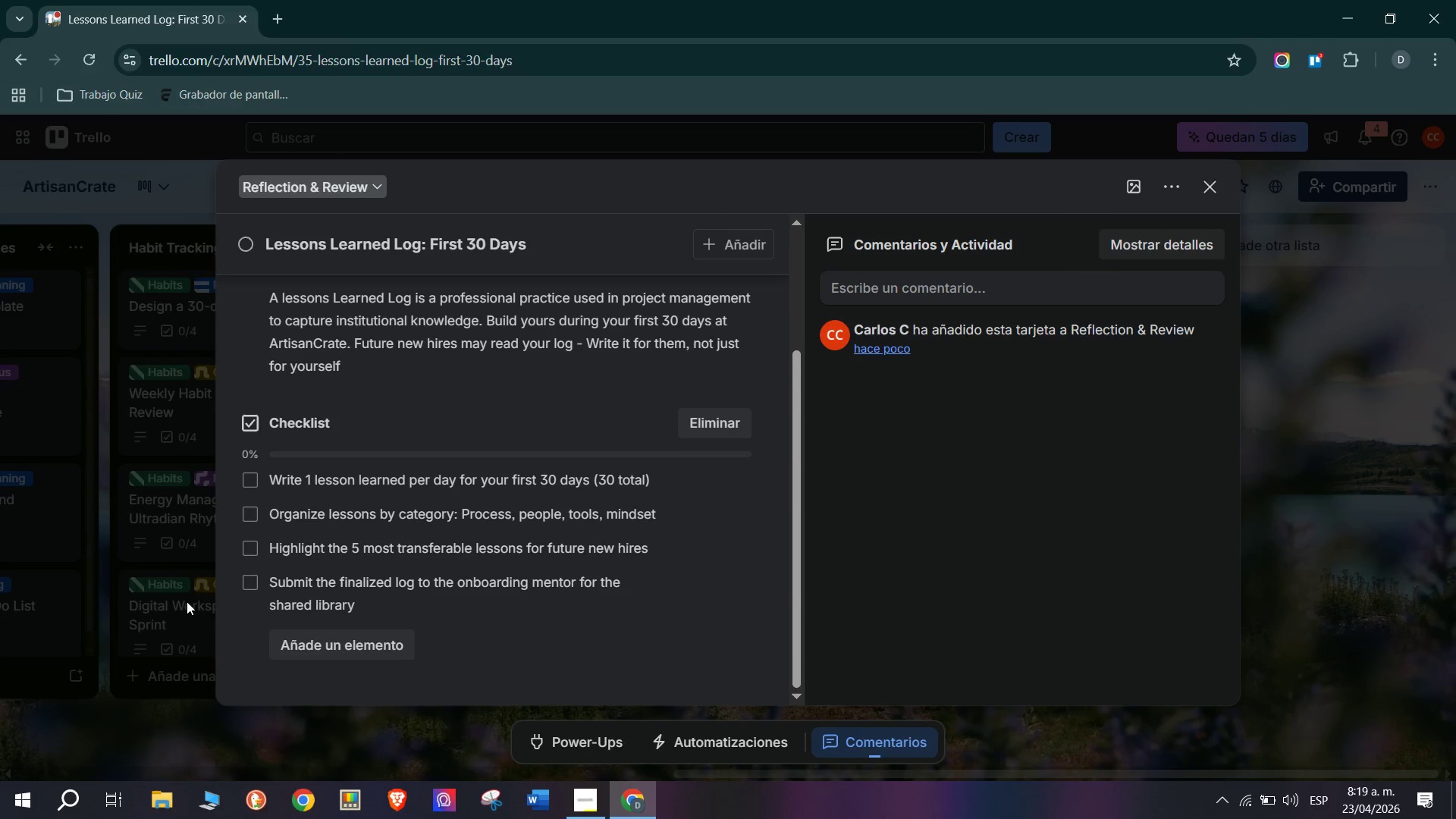 
left_click([144, 598])
 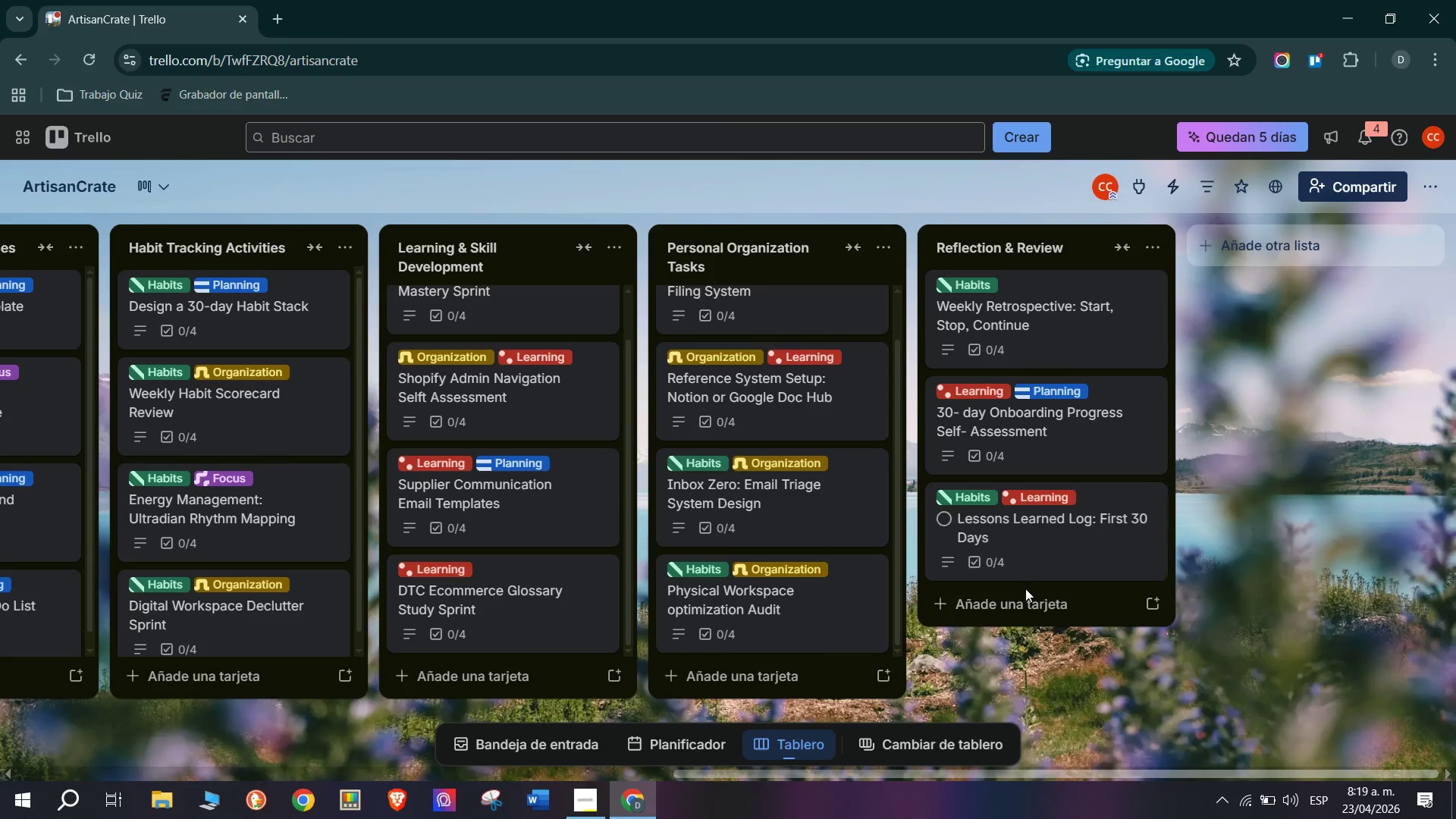 
left_click([1016, 609])
 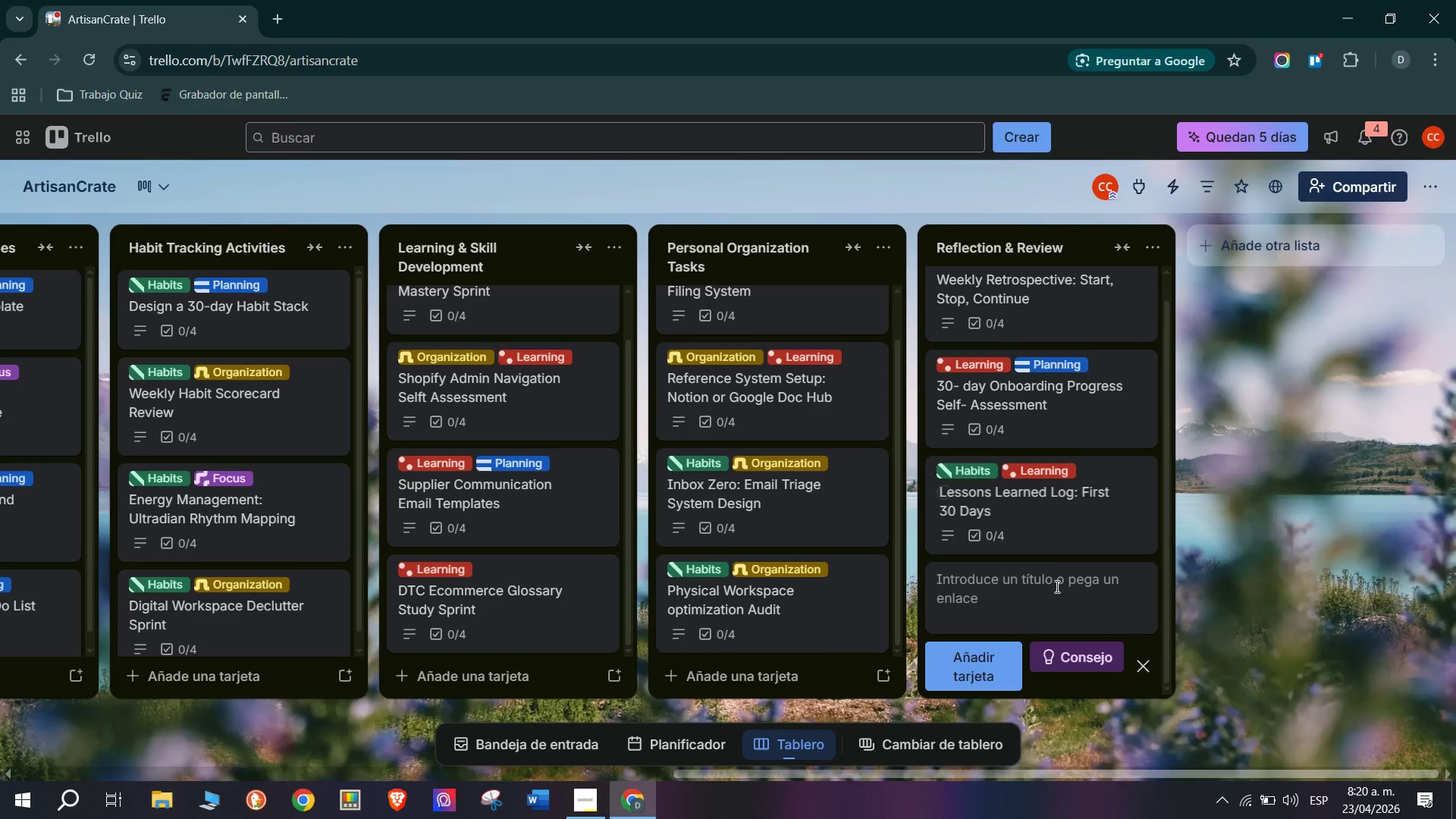 
wait(99.22)
 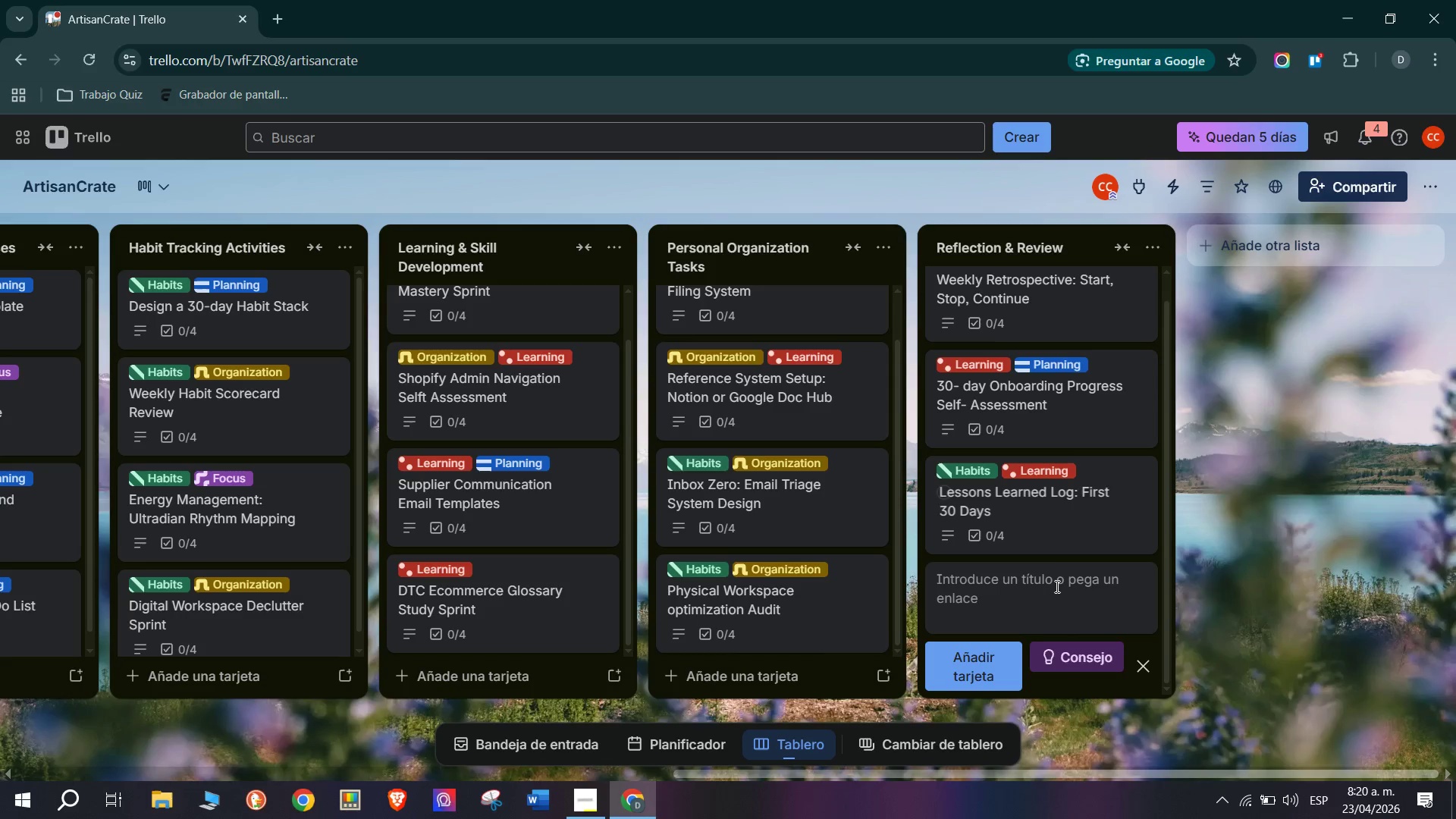 
left_click([590, 815])